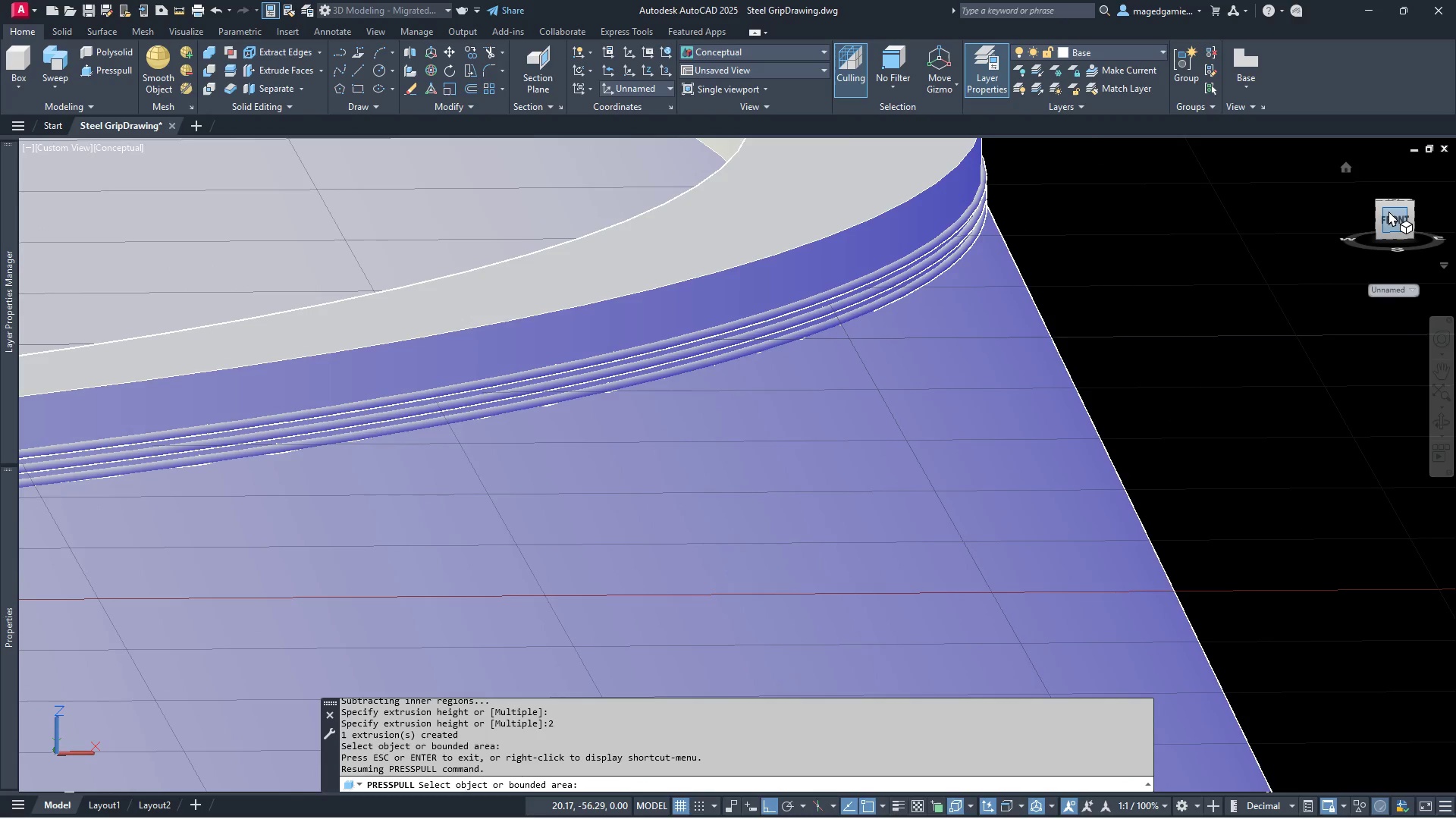 
left_click([1397, 214])
 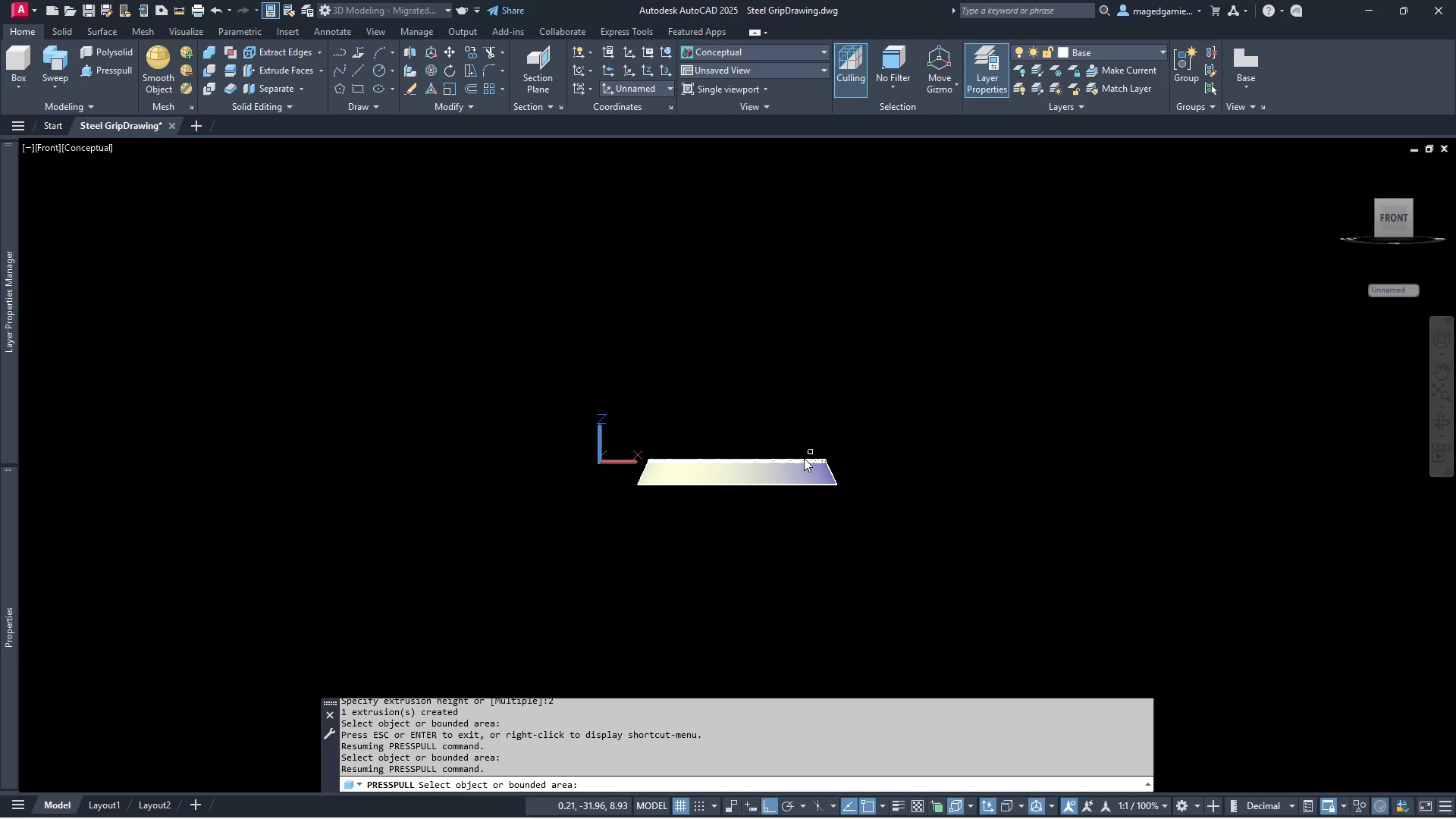 
scroll: coordinate [1043, 436], scroll_direction: up, amount: 12.0
 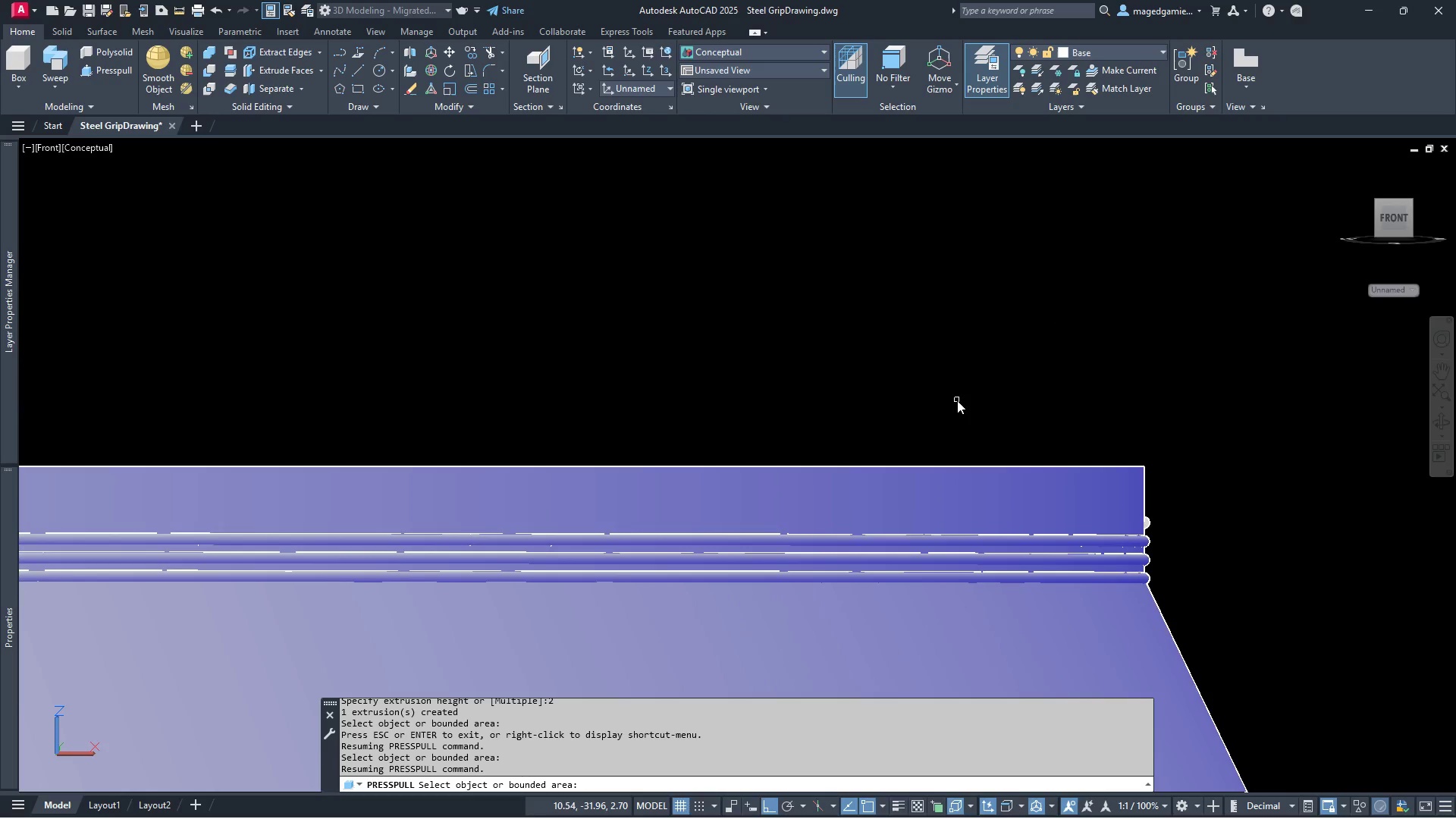 
scroll: coordinate [956, 400], scroll_direction: down, amount: 1.0
 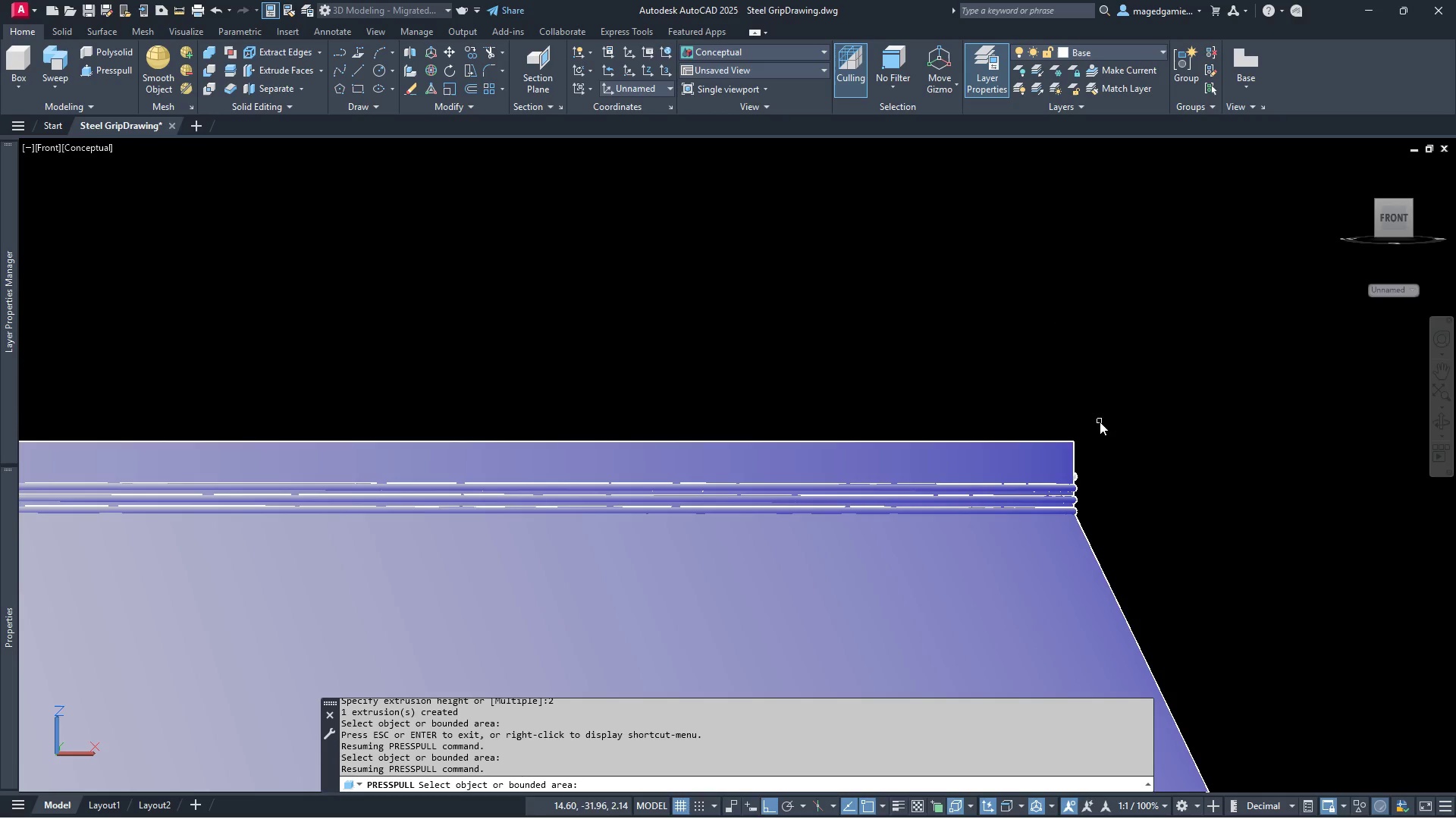 
scroll: coordinate [1087, 480], scroll_direction: up, amount: 5.0
 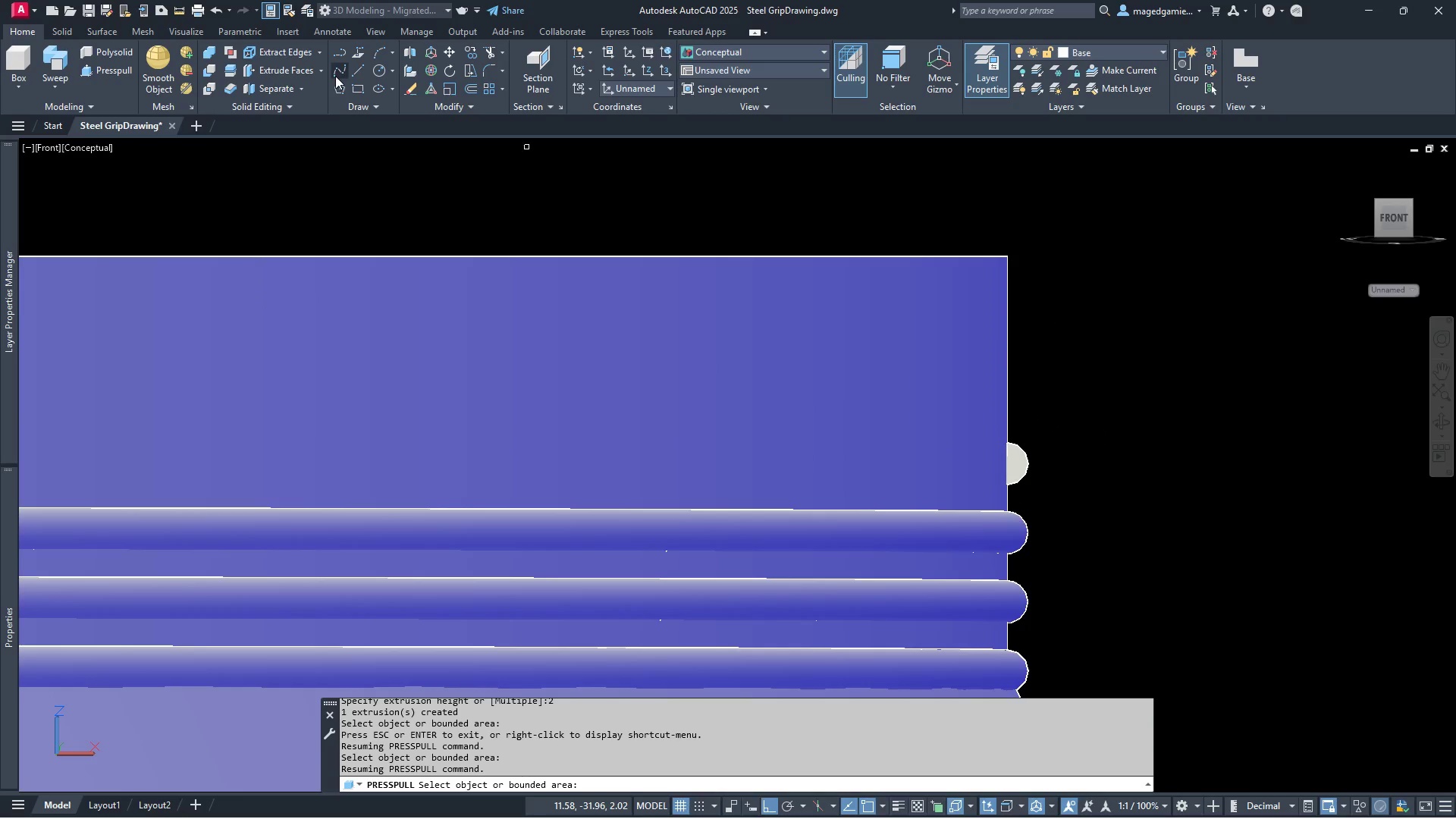 
left_click([356, 88])
 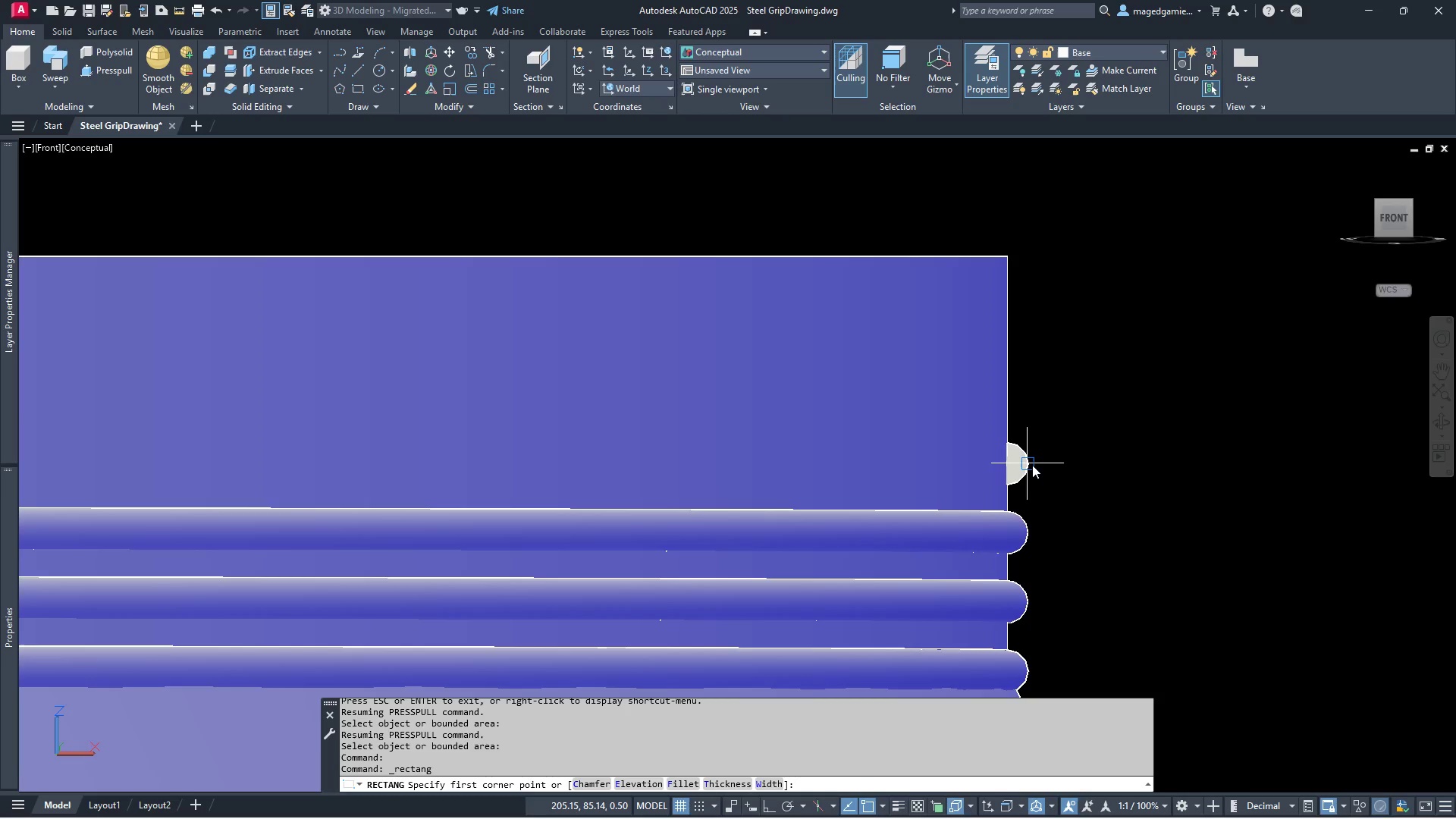 
left_click([1032, 465])
 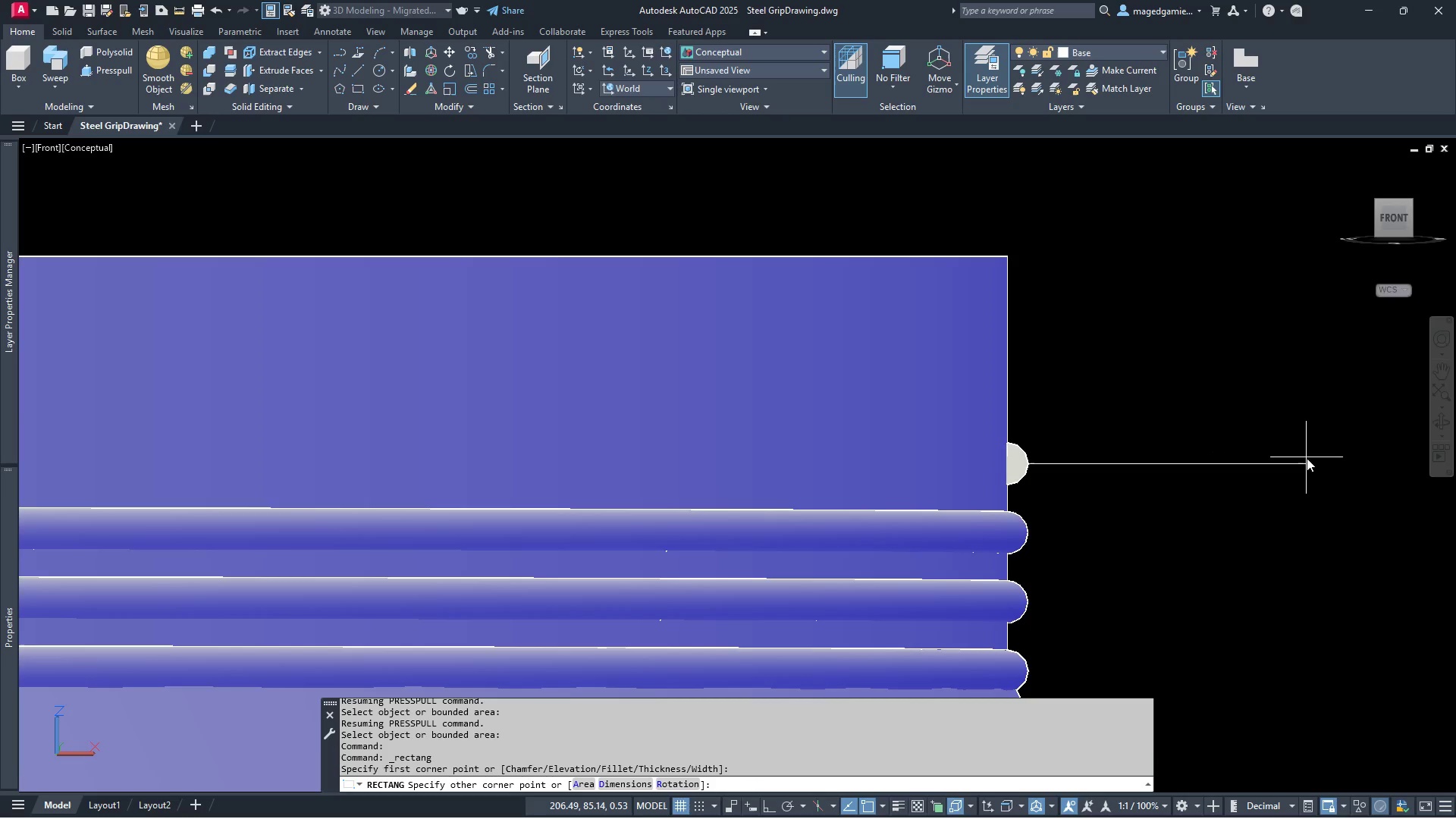 
wait(7.91)
 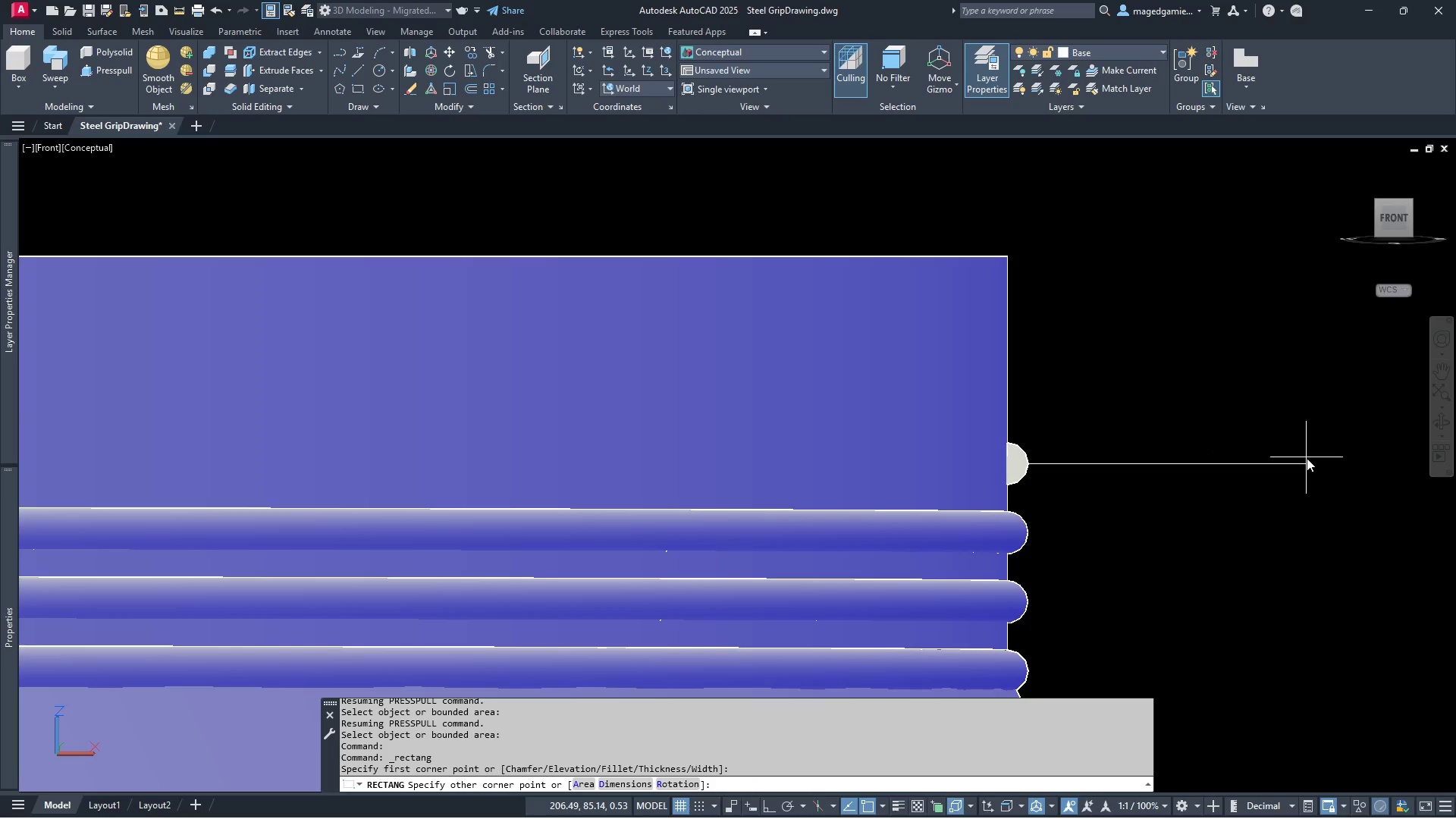 
key(Escape)
 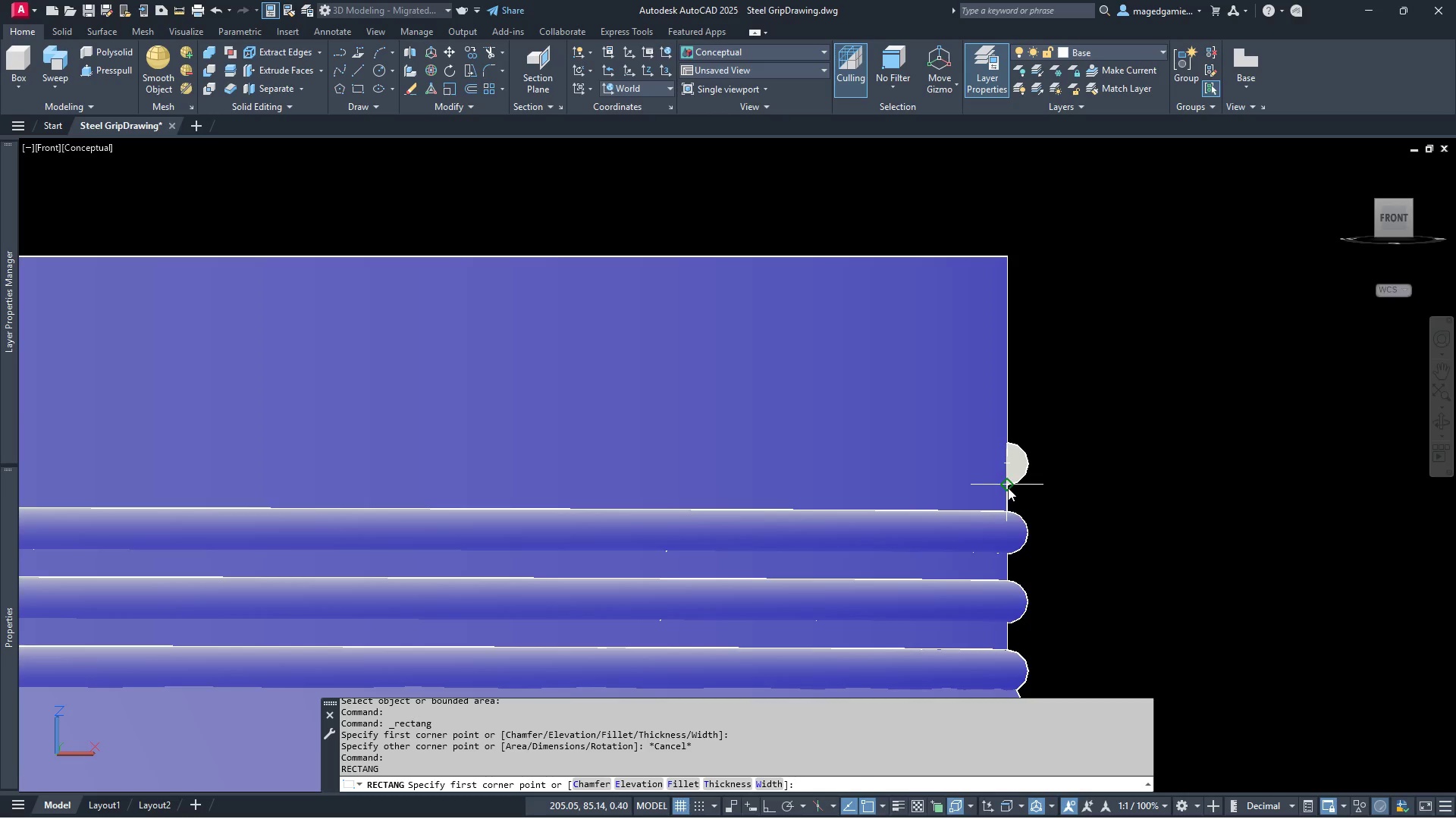 
left_click([1009, 488])
 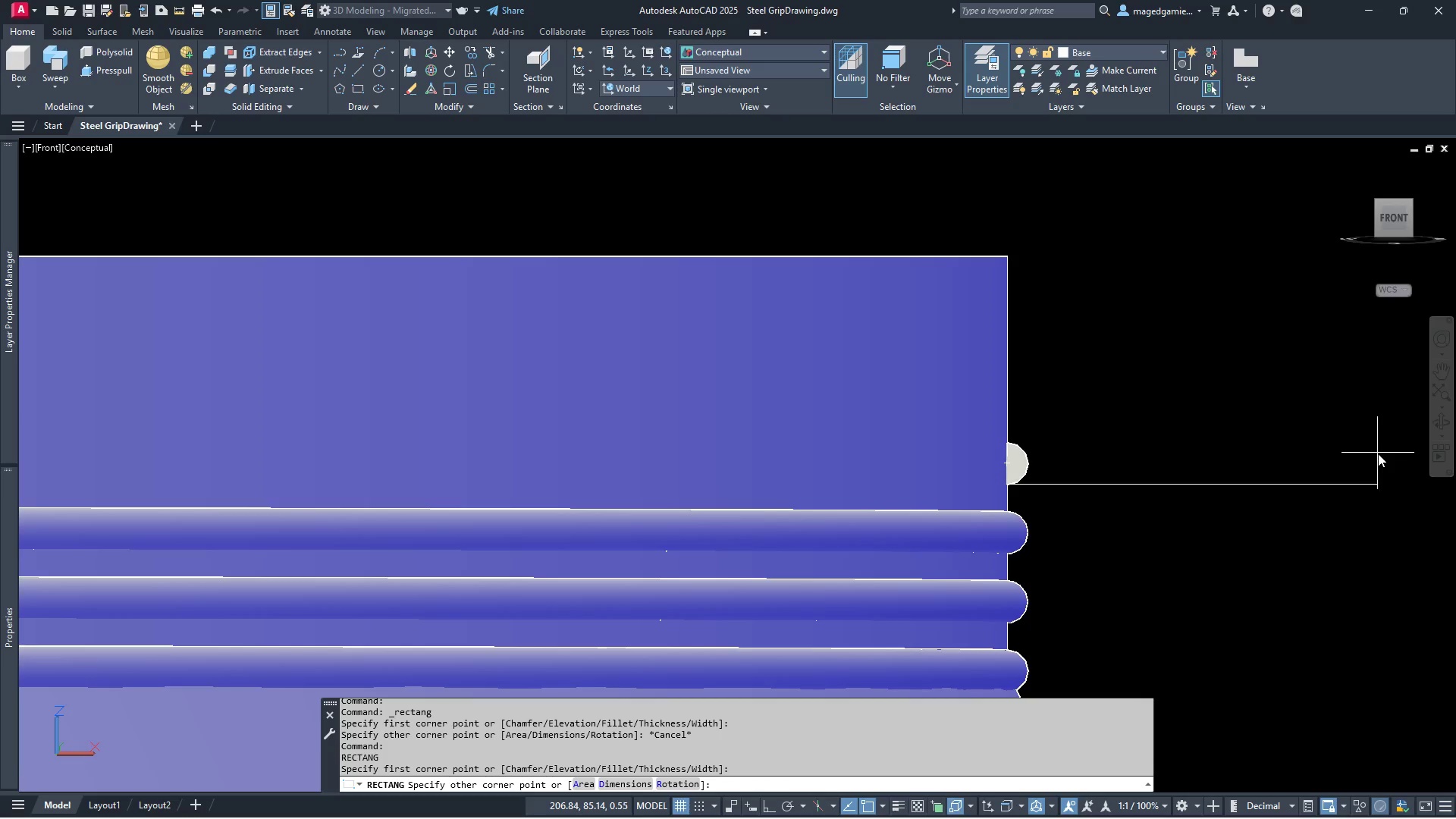 
scroll: coordinate [1141, 458], scroll_direction: down, amount: 4.0
 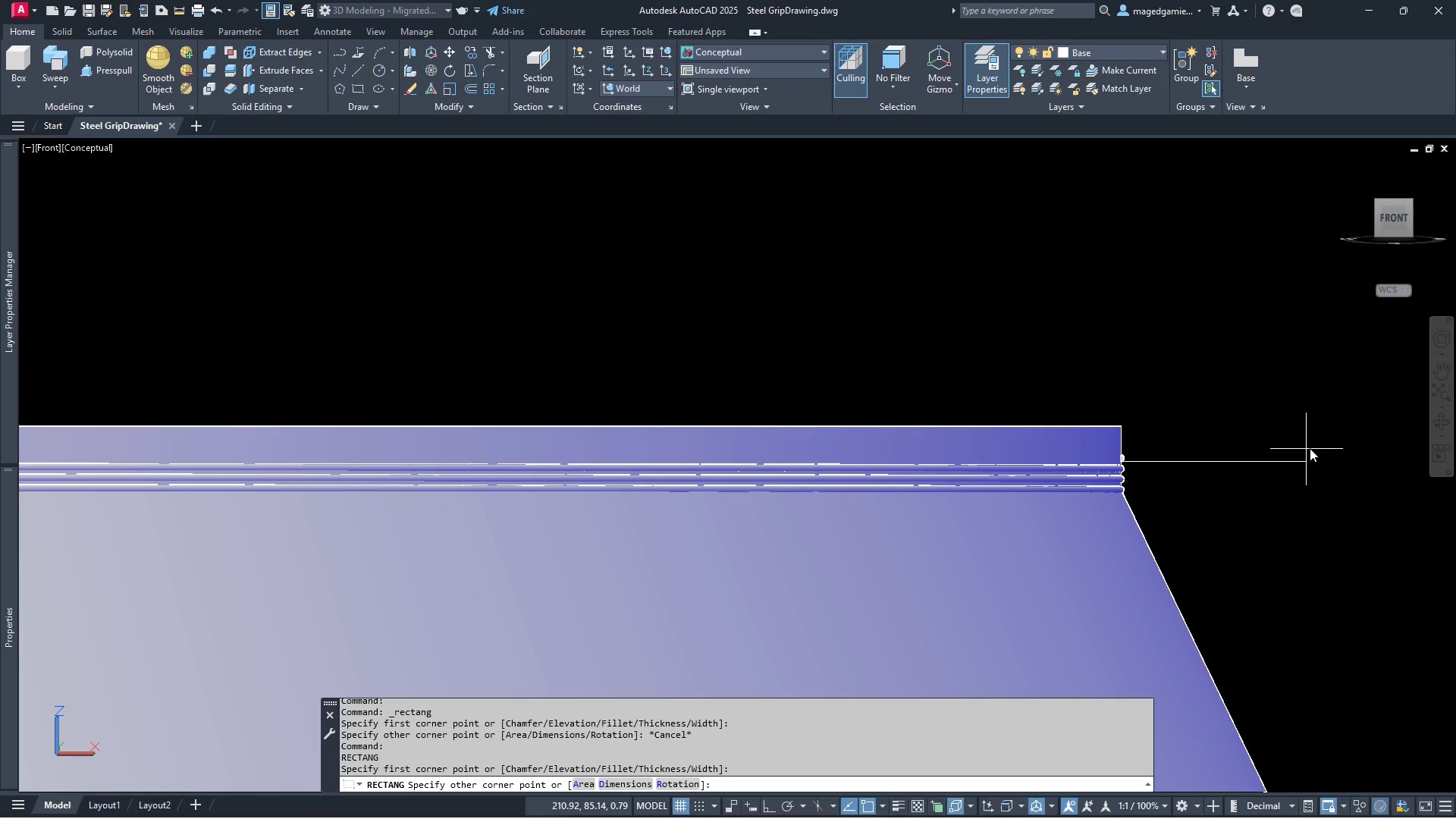 
left_click([1310, 448])
 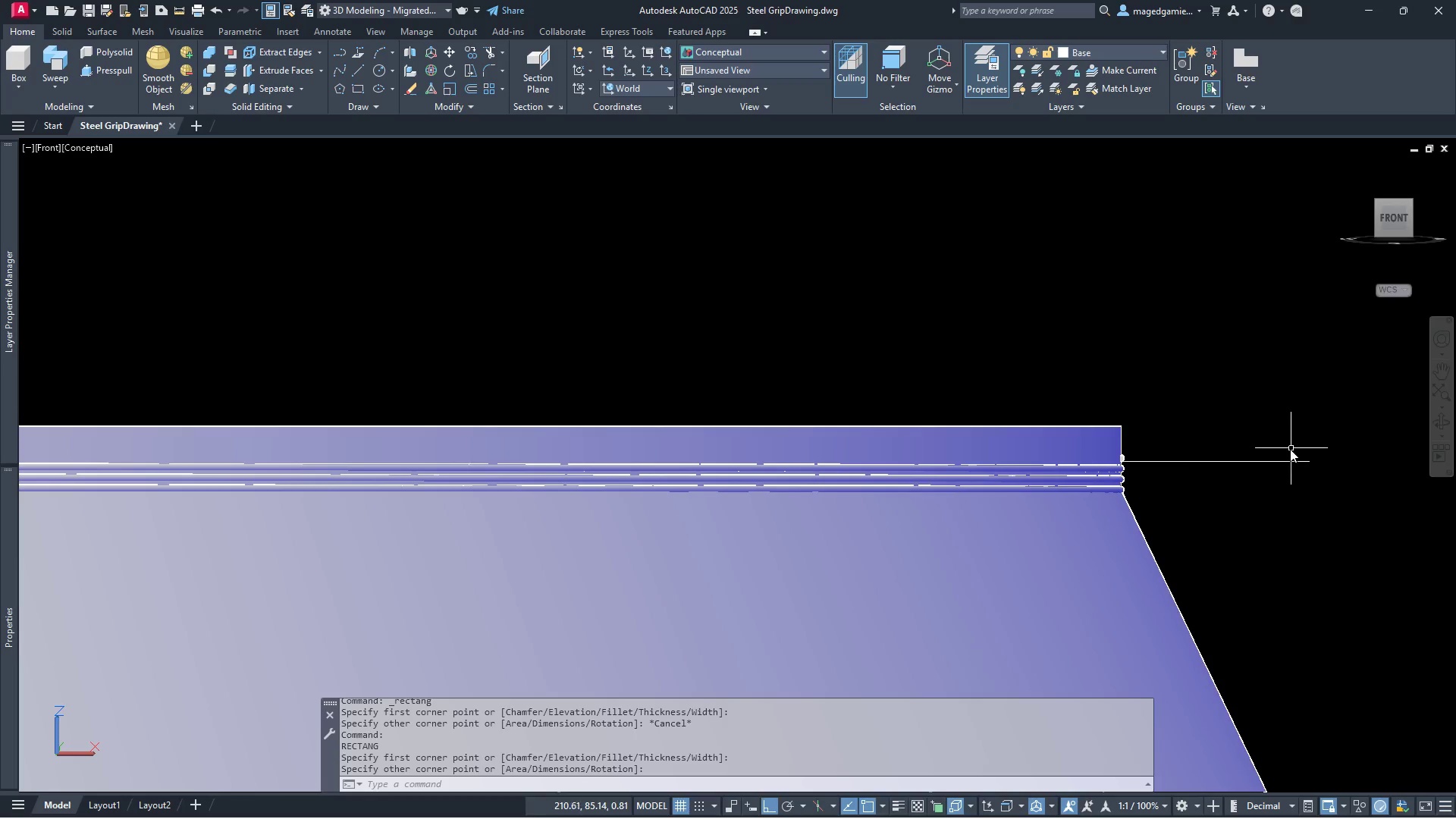 
key(Escape)
 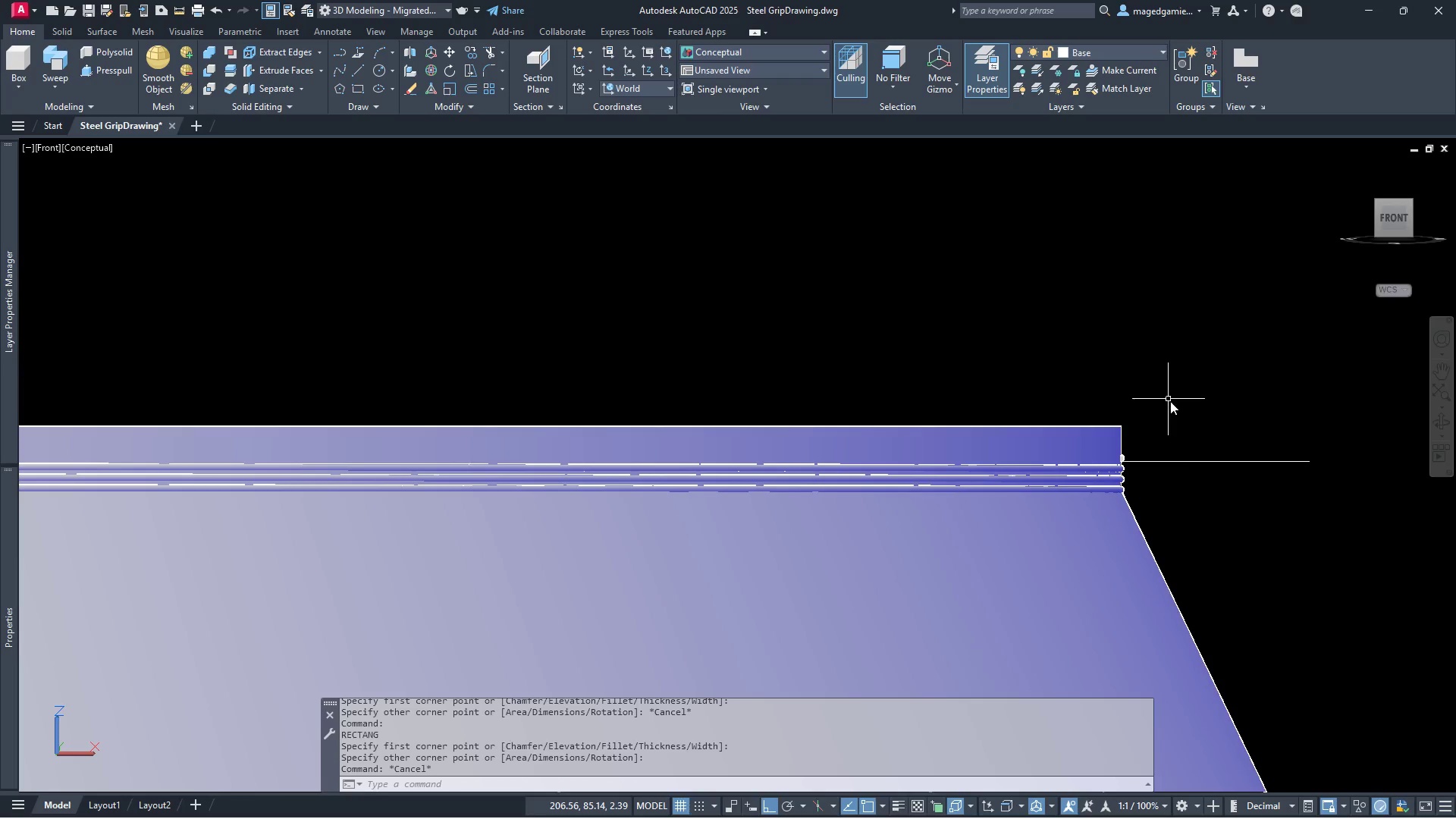 
scroll: coordinate [1173, 413], scroll_direction: up, amount: 3.0
 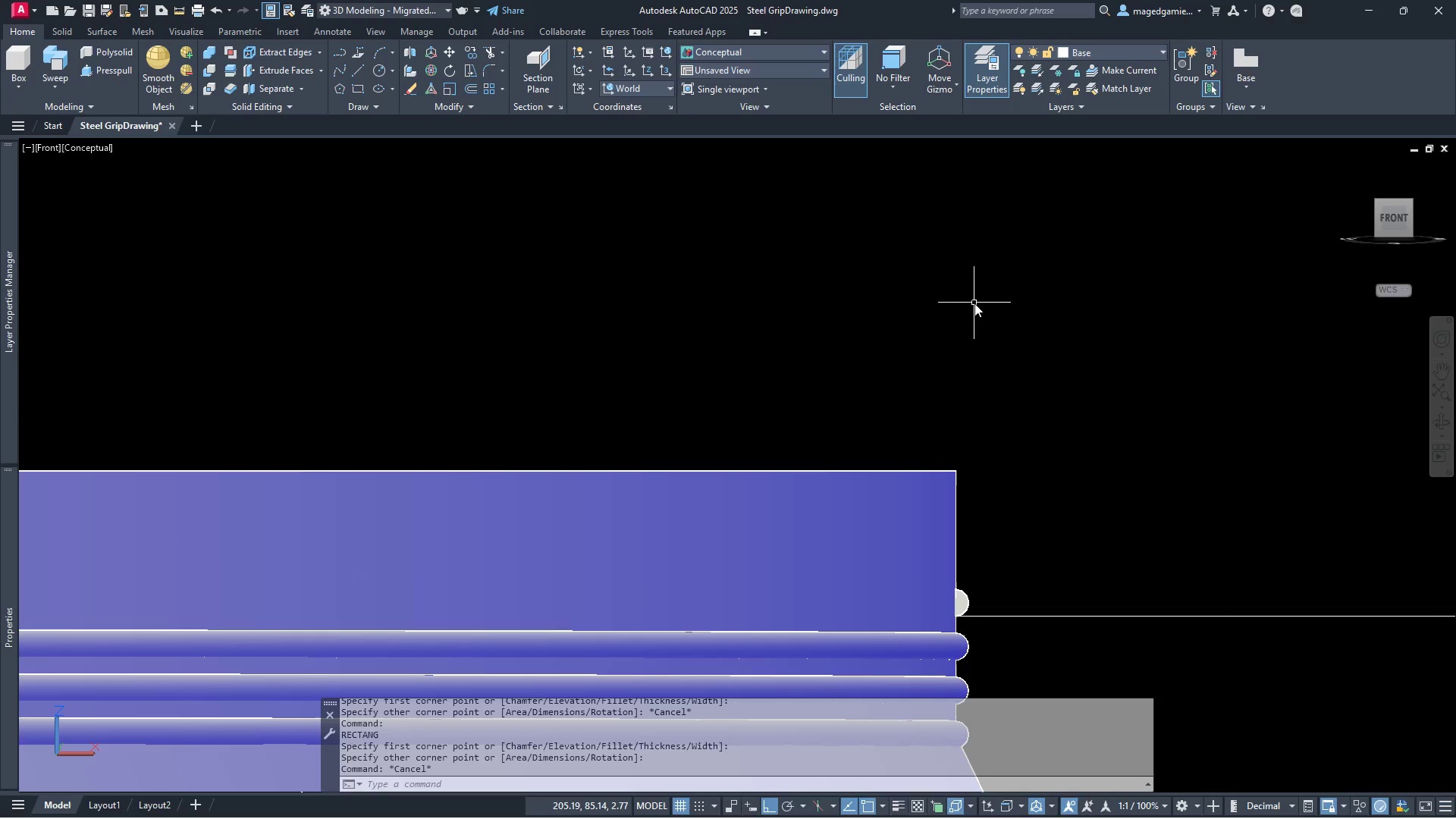 
scroll: coordinate [587, 192], scroll_direction: down, amount: 2.0
 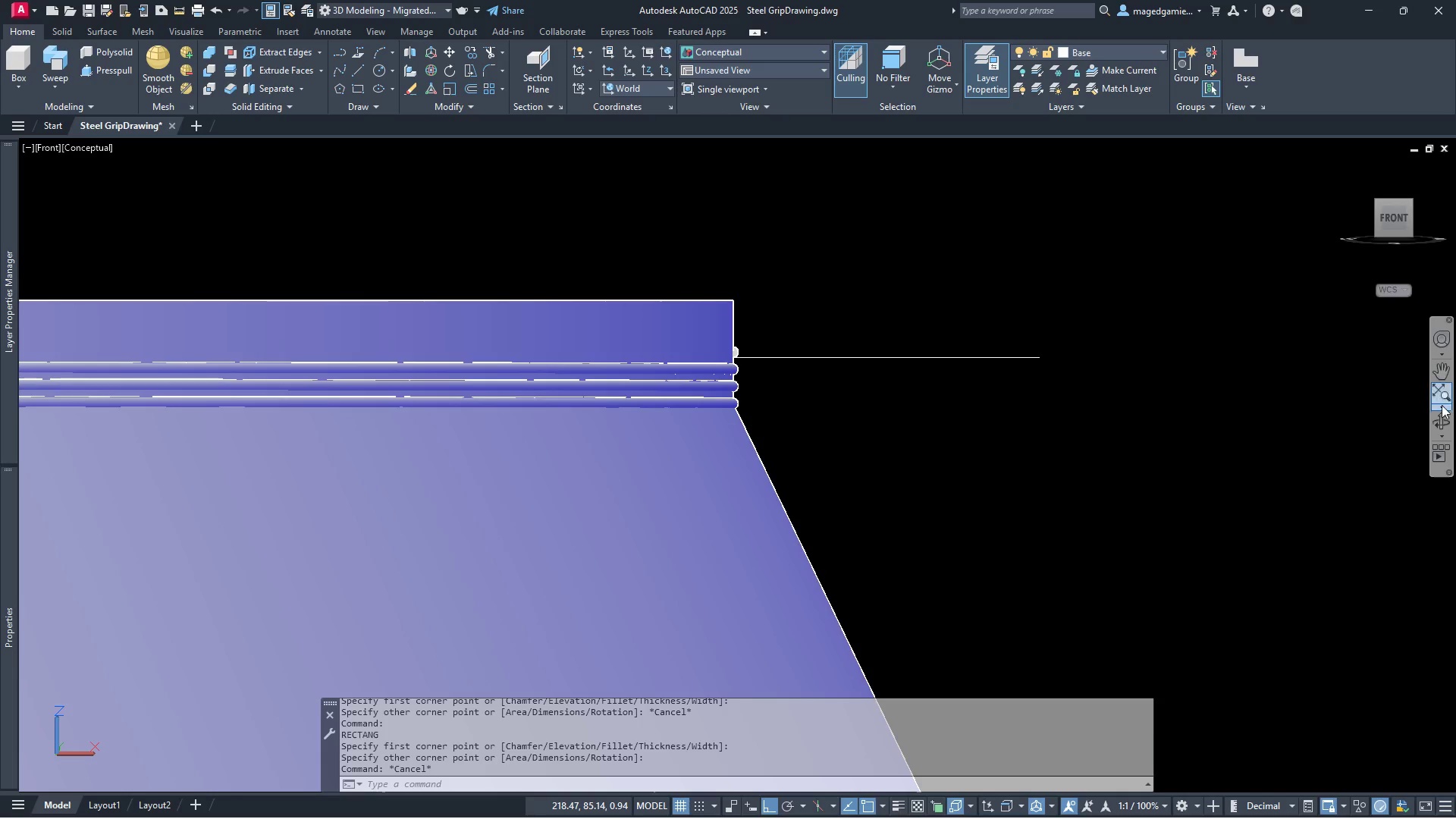 
left_click([1436, 424])
 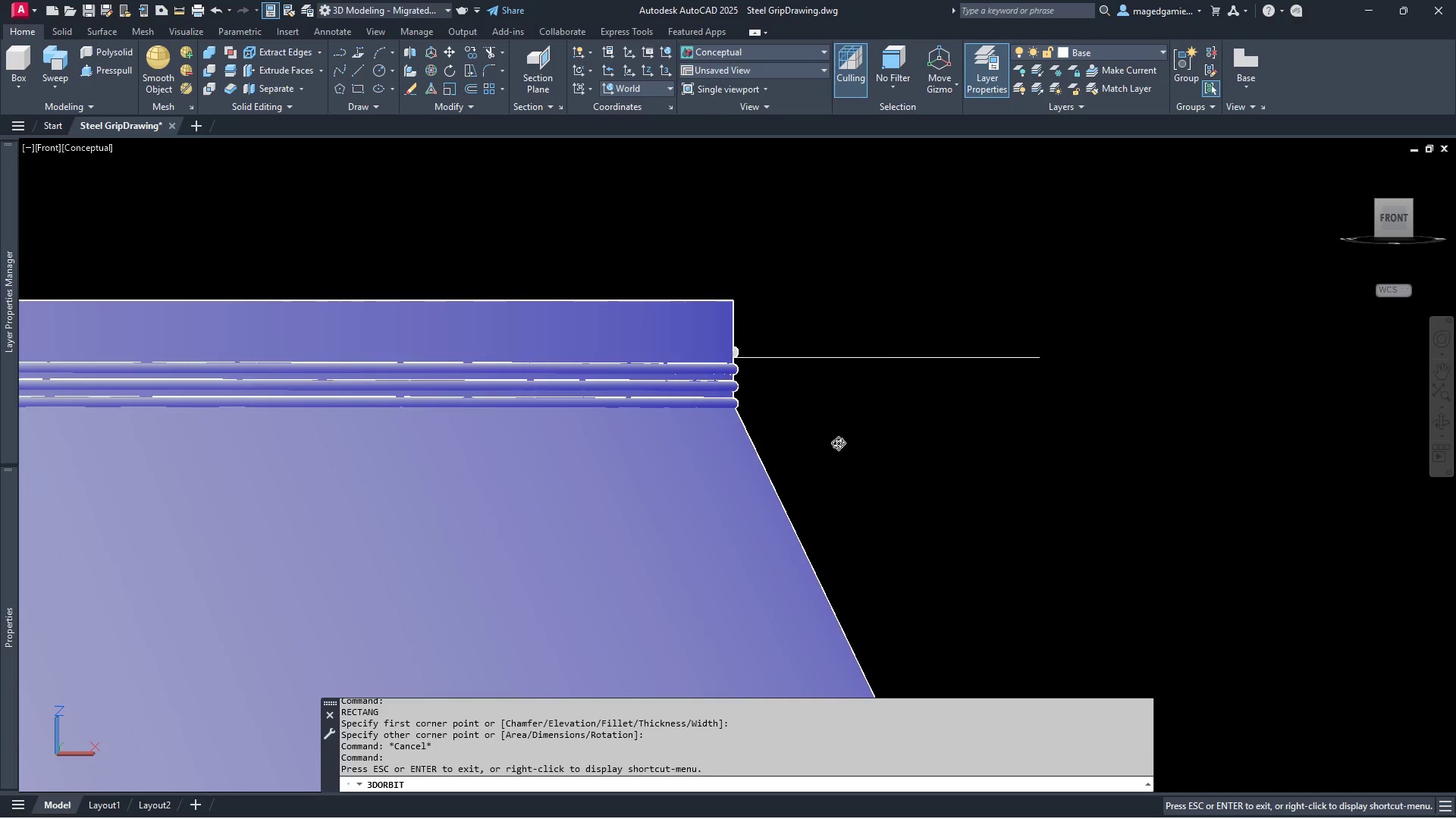 
left_click_drag(start_coordinate=[843, 443], to_coordinate=[763, 499])
 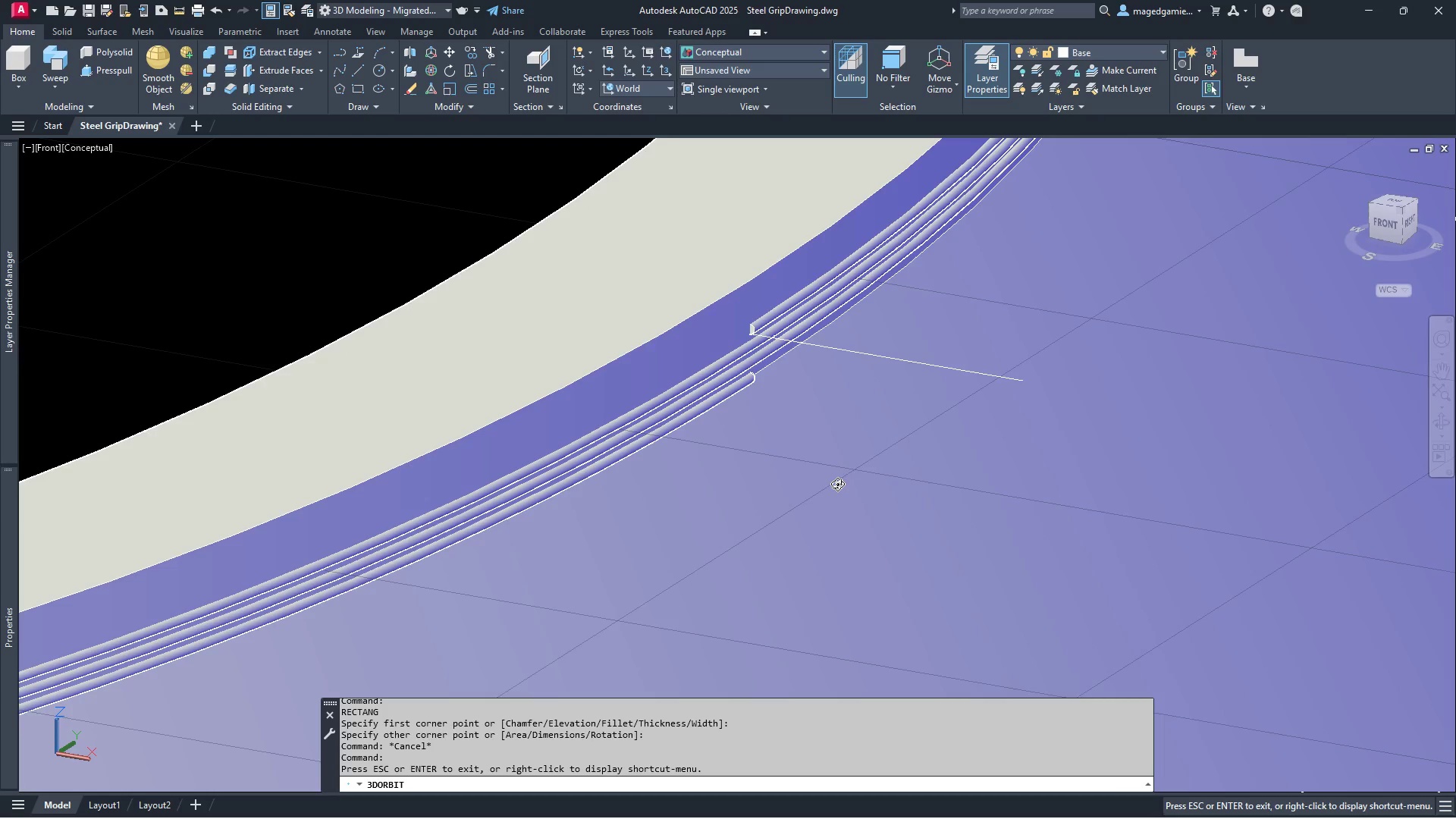 
scroll: coordinate [837, 484], scroll_direction: down, amount: 3.0
 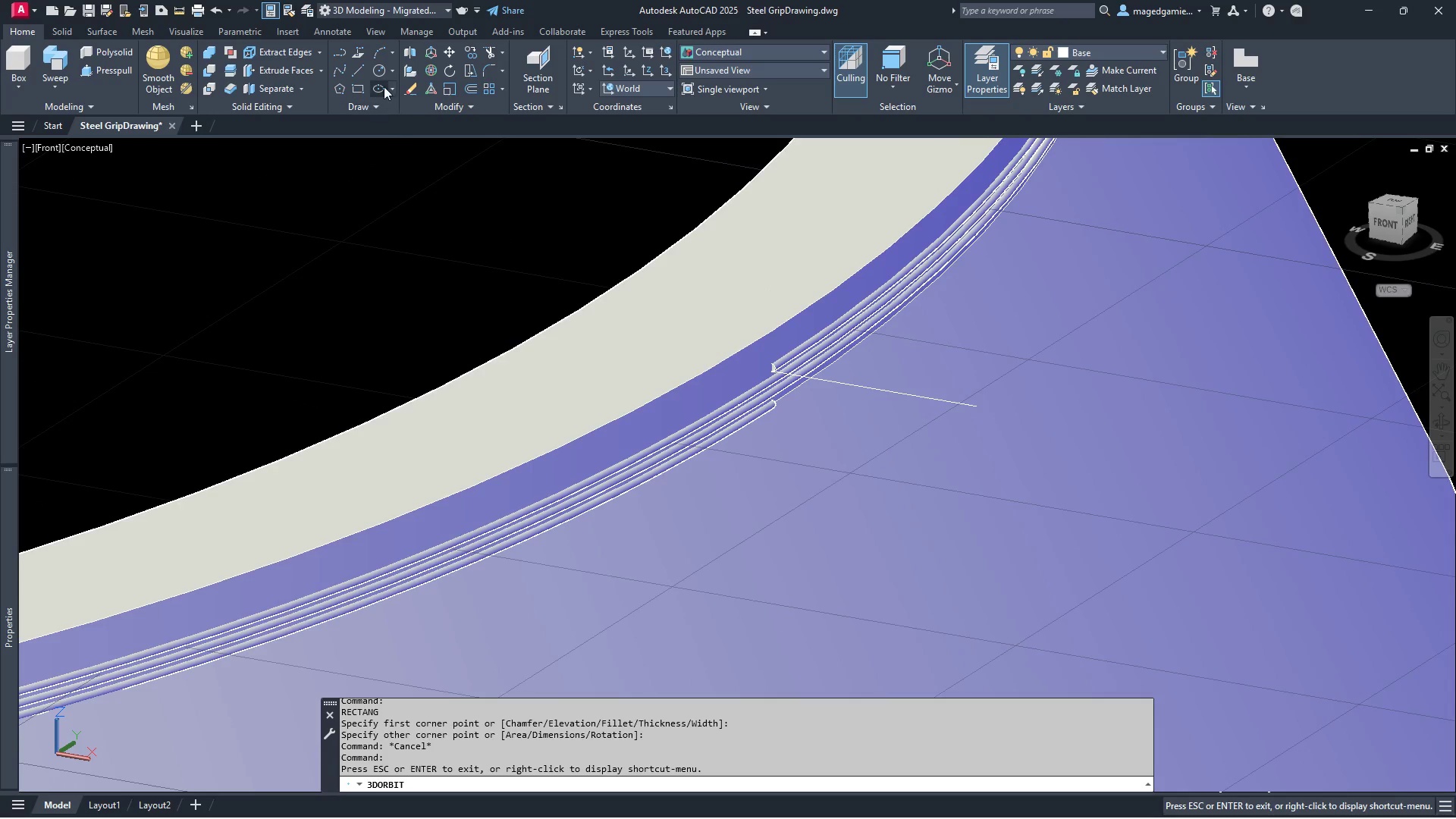 
left_click([356, 73])
 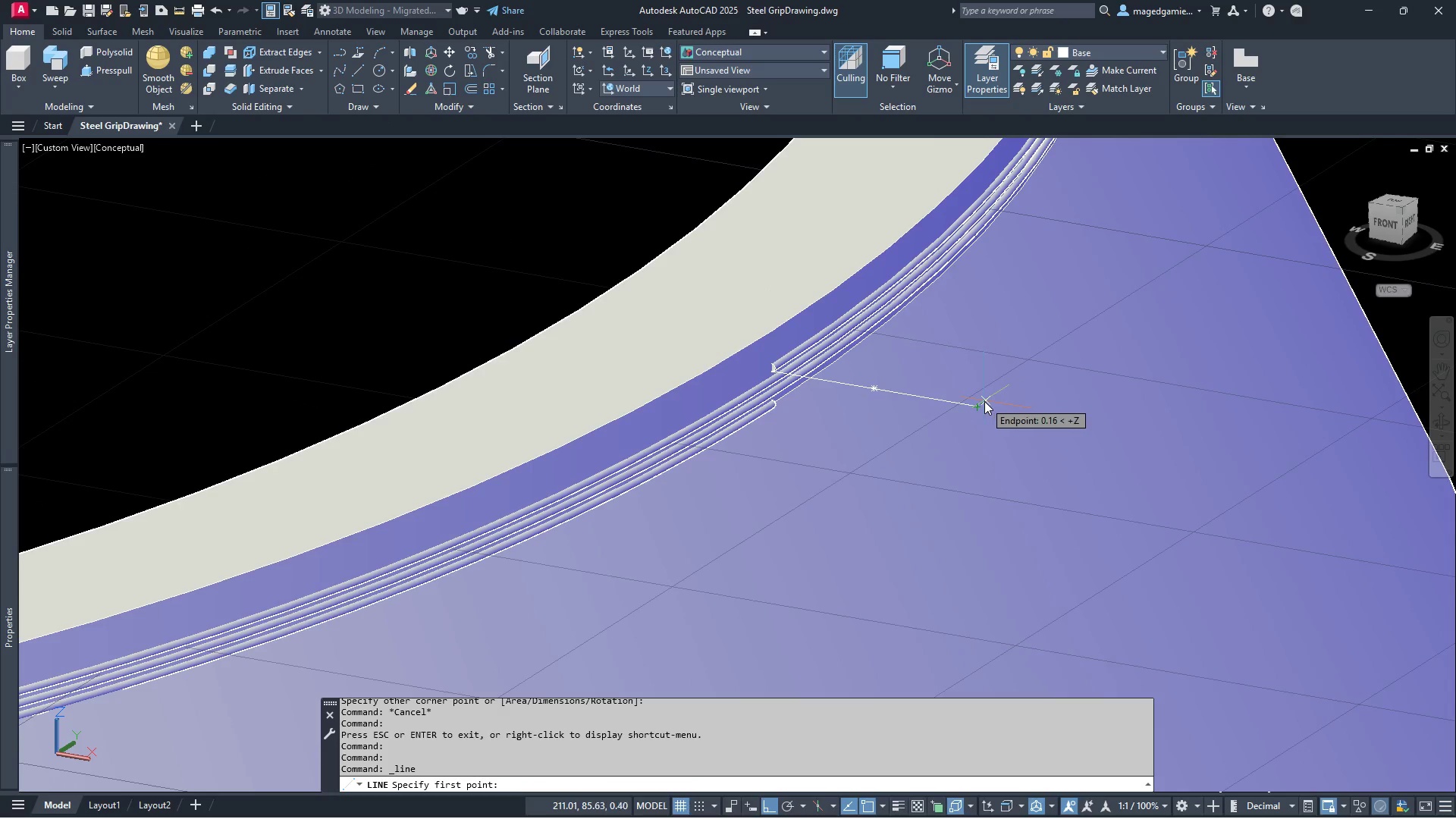 
left_click([983, 403])
 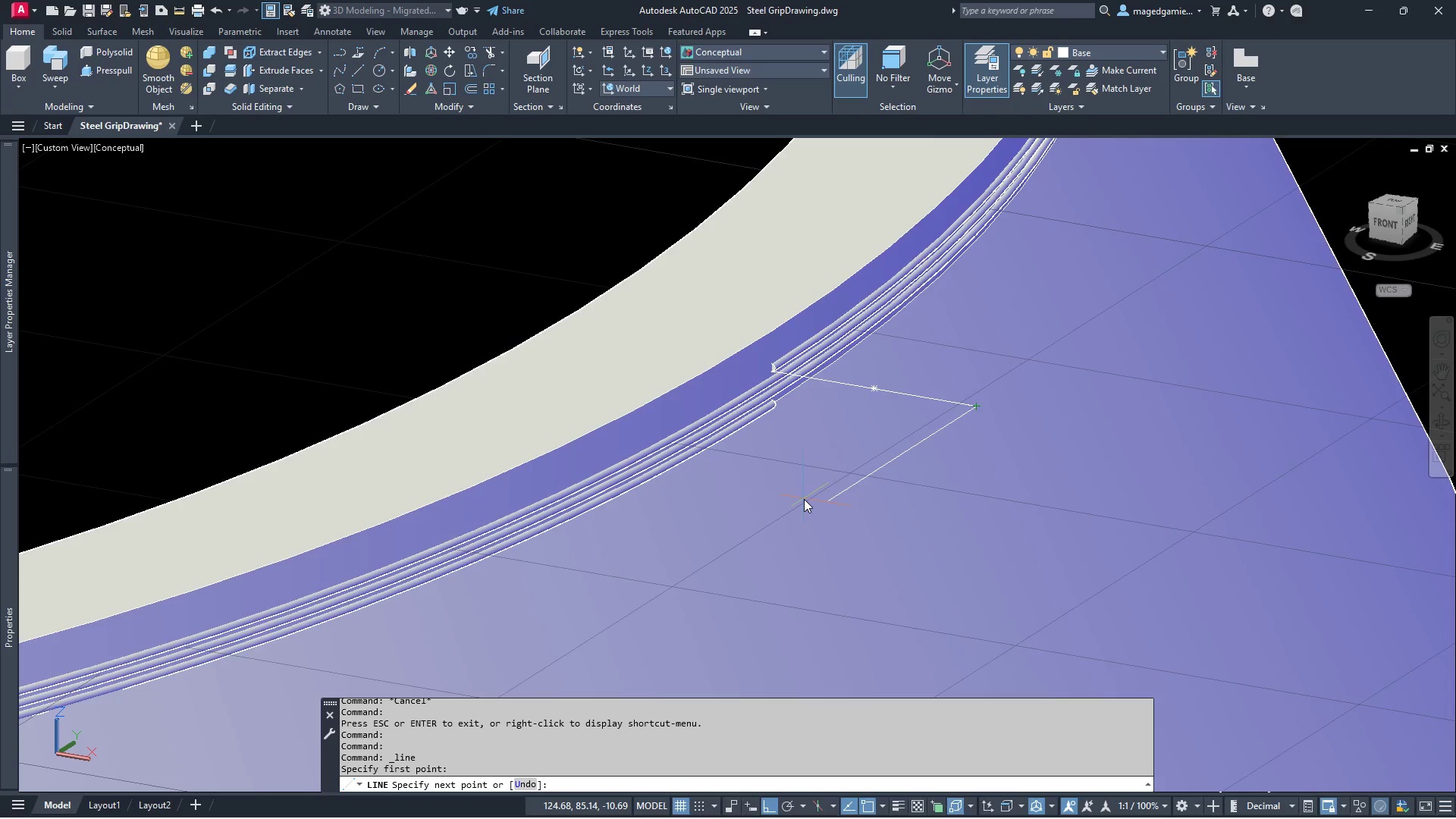 
left_click([804, 499])
 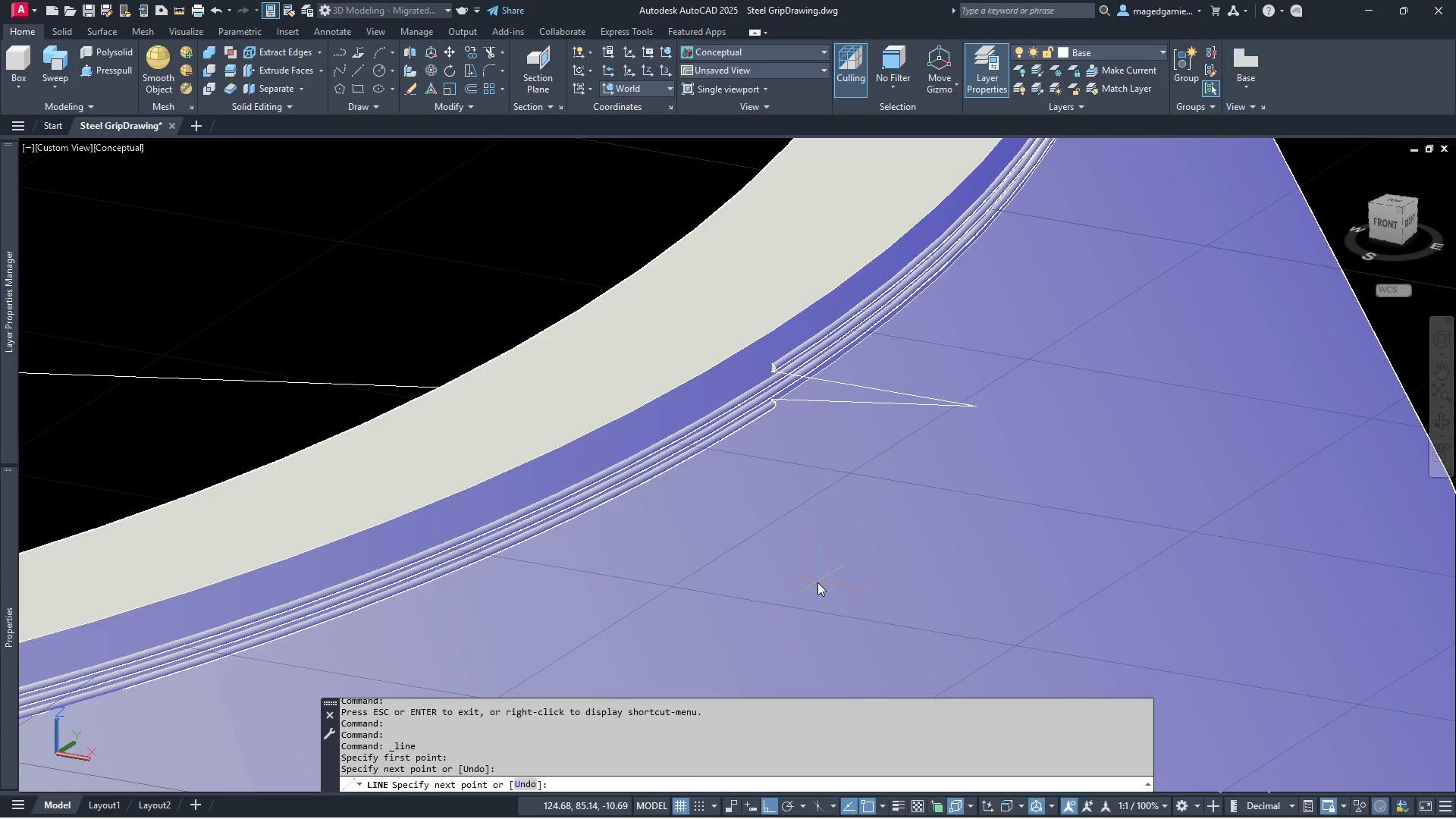 
scroll: coordinate [834, 523], scroll_direction: down, amount: 3.0
 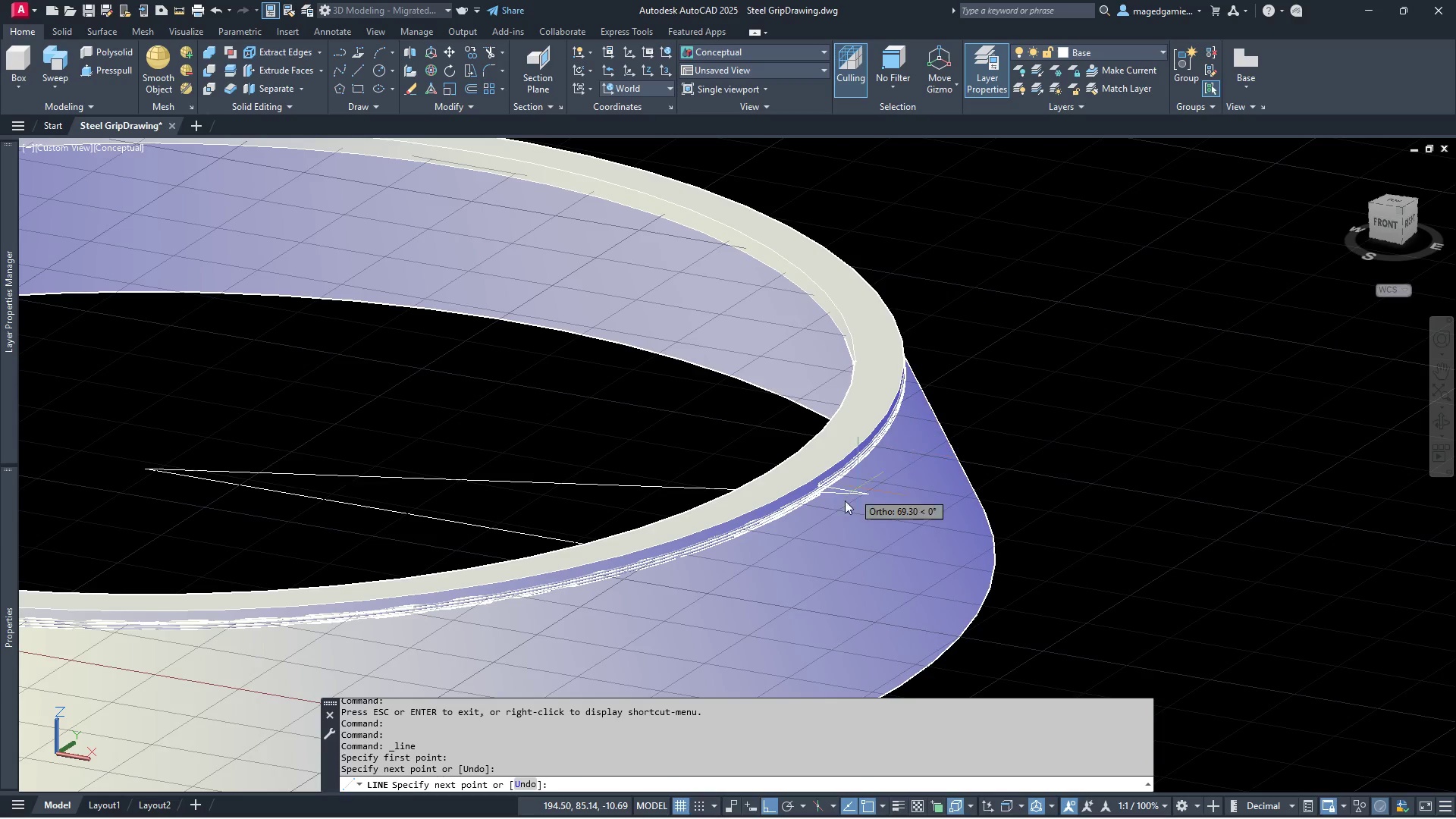 
hold_key(key=Escape, duration=0.36)
 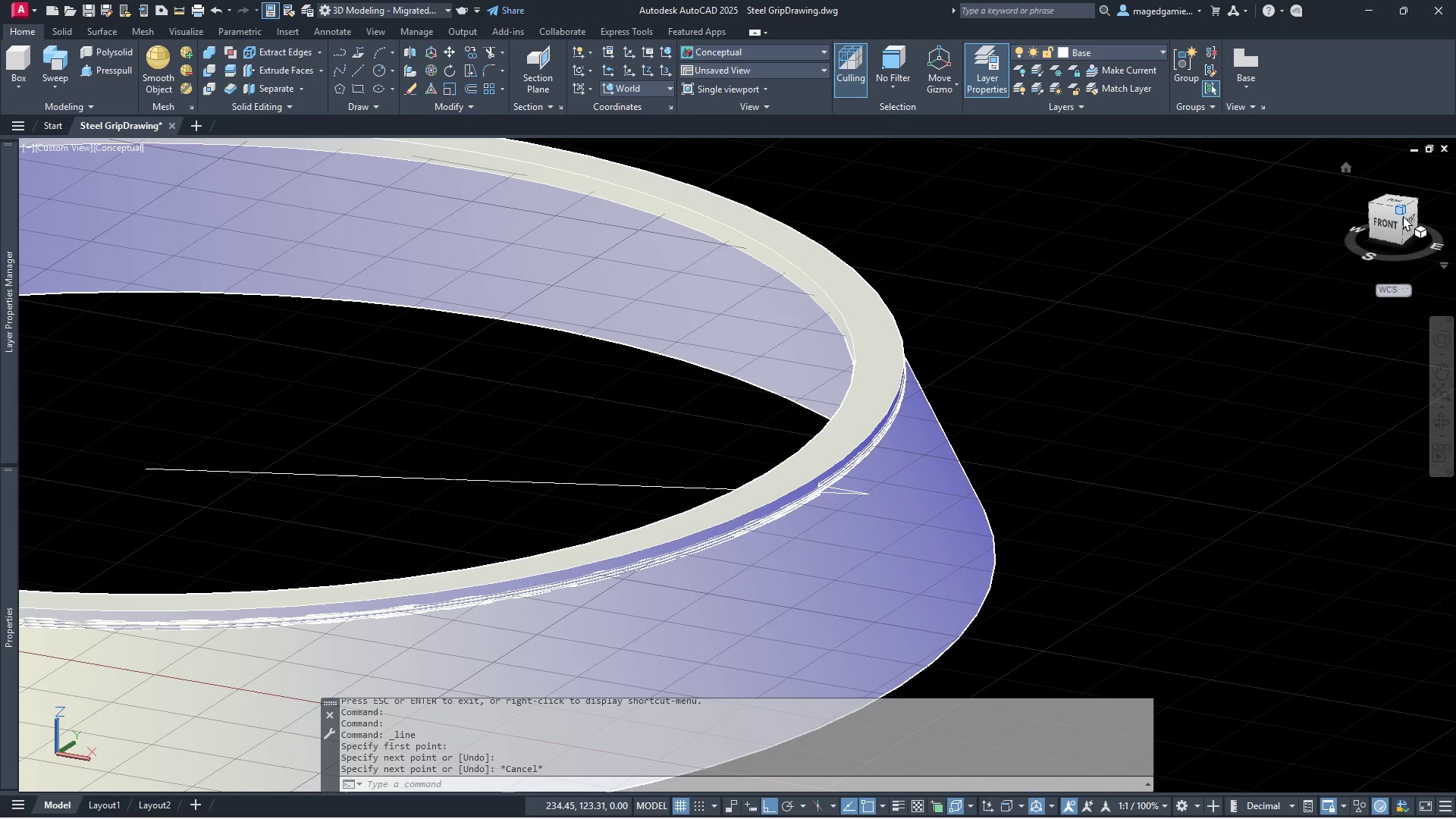 
left_click([1389, 224])
 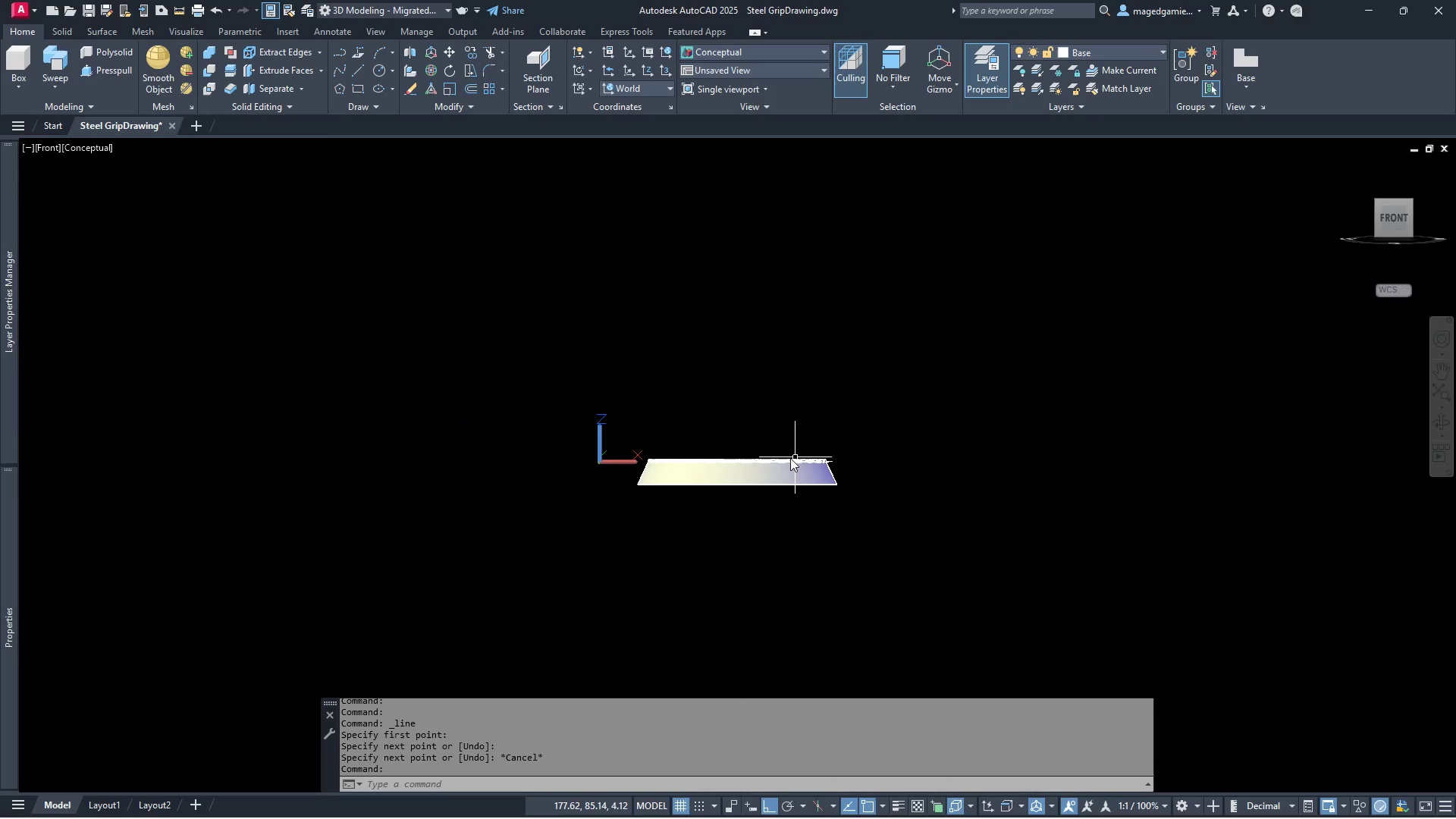 
scroll: coordinate [786, 460], scroll_direction: up, amount: 5.0
 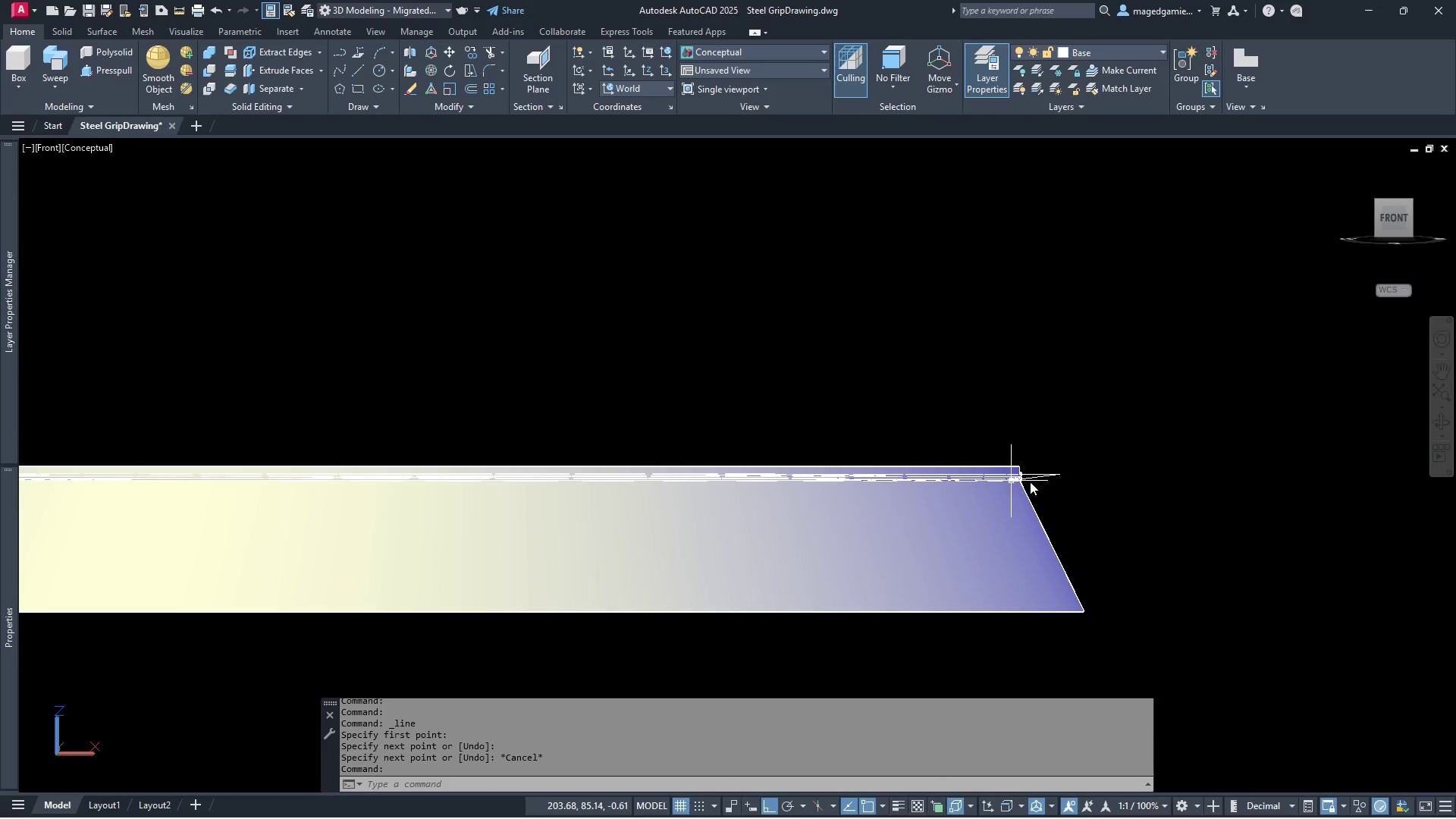 
key(Escape)
 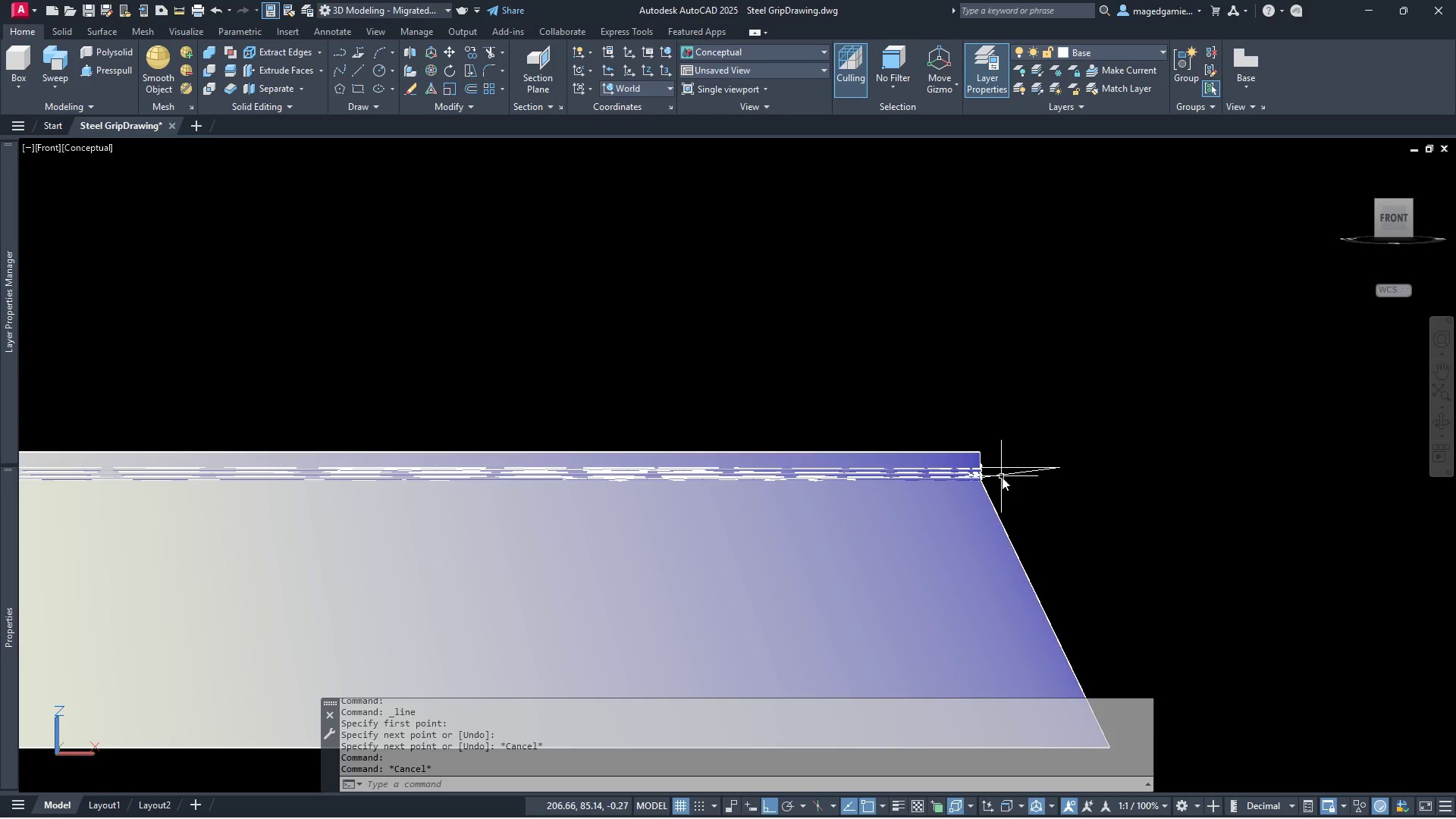 
scroll: coordinate [1059, 482], scroll_direction: up, amount: 2.0
 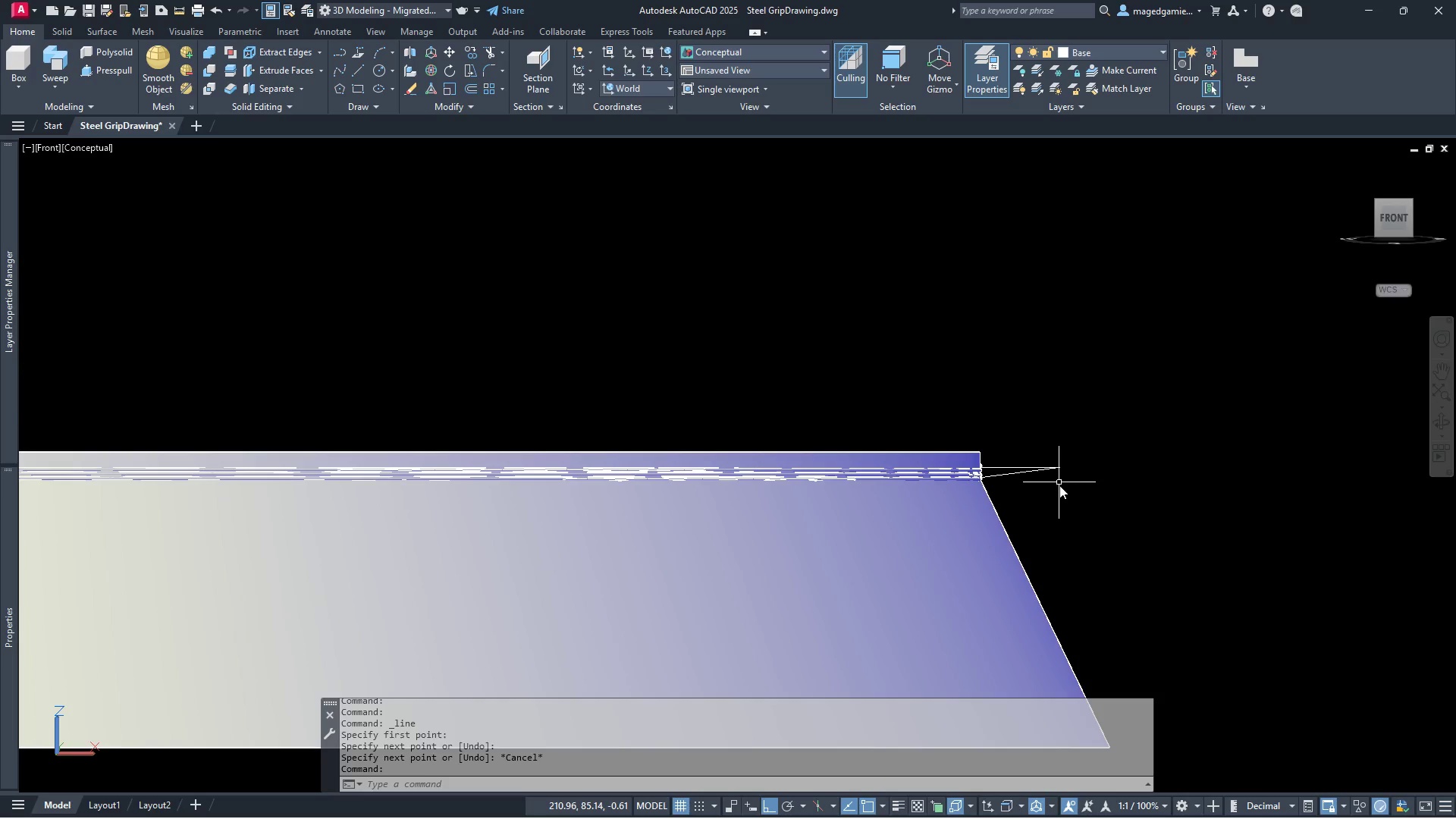 
left_click([1002, 477])
 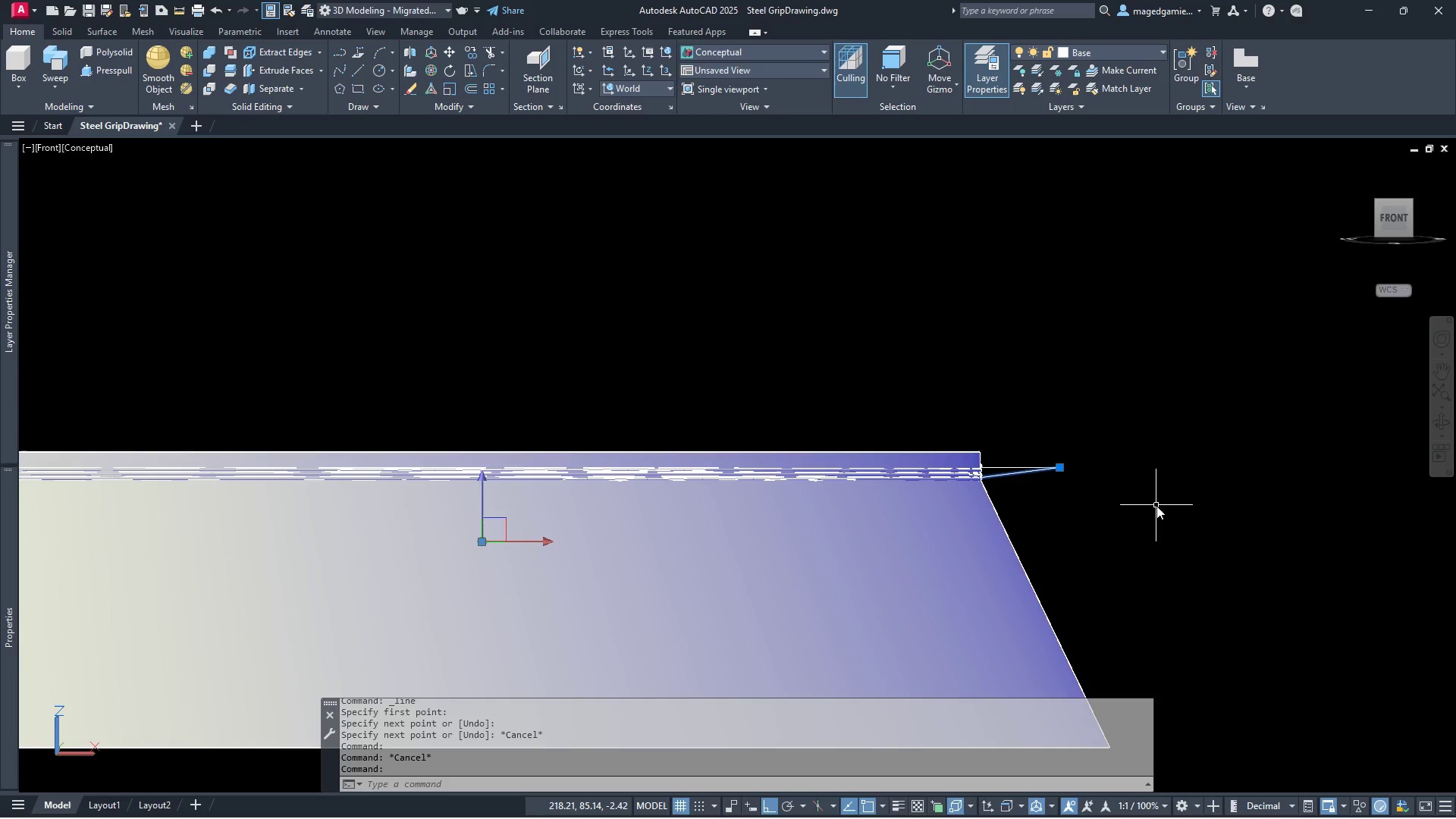 
key(Delete)
 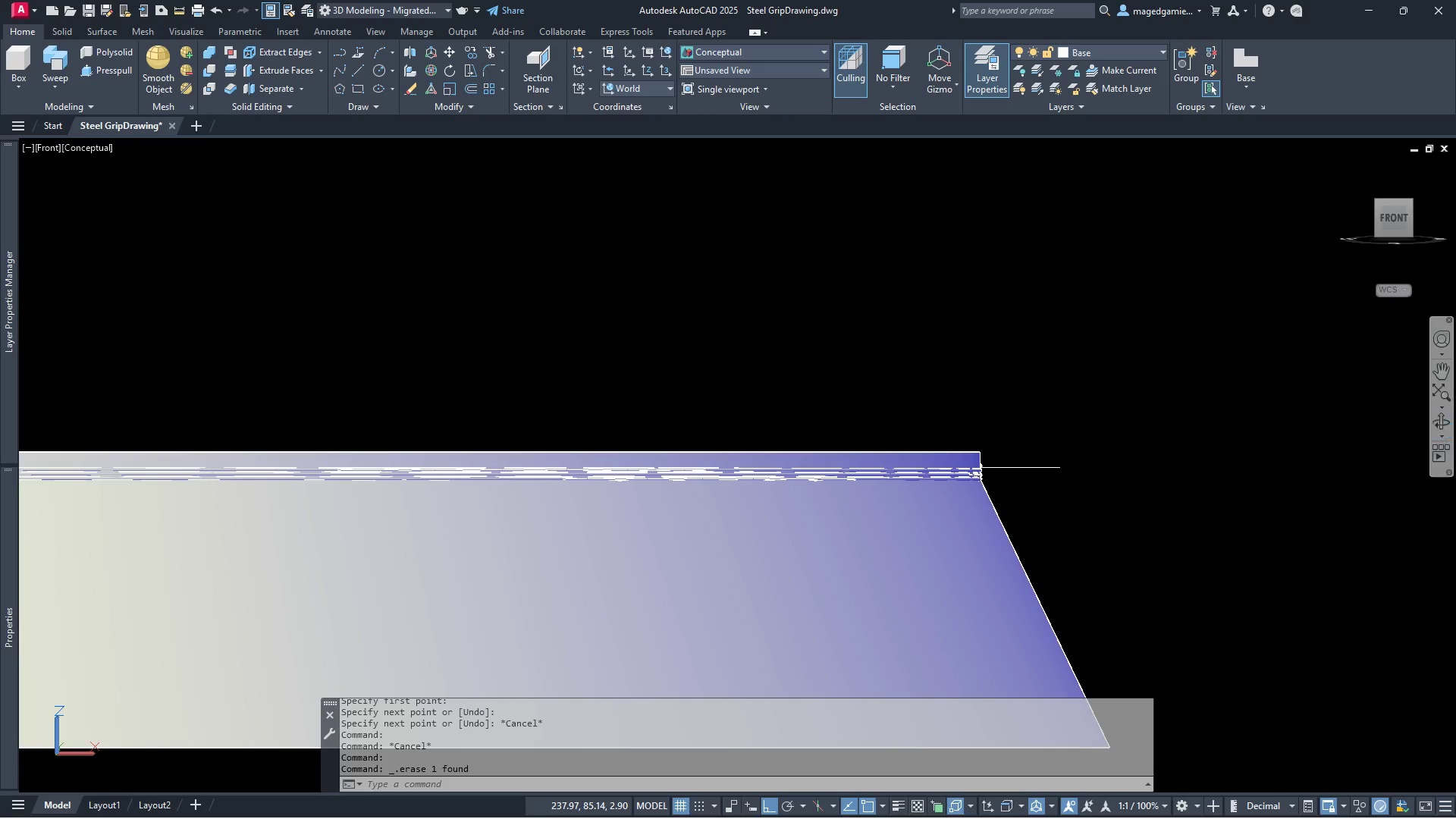 
left_click([1439, 426])
 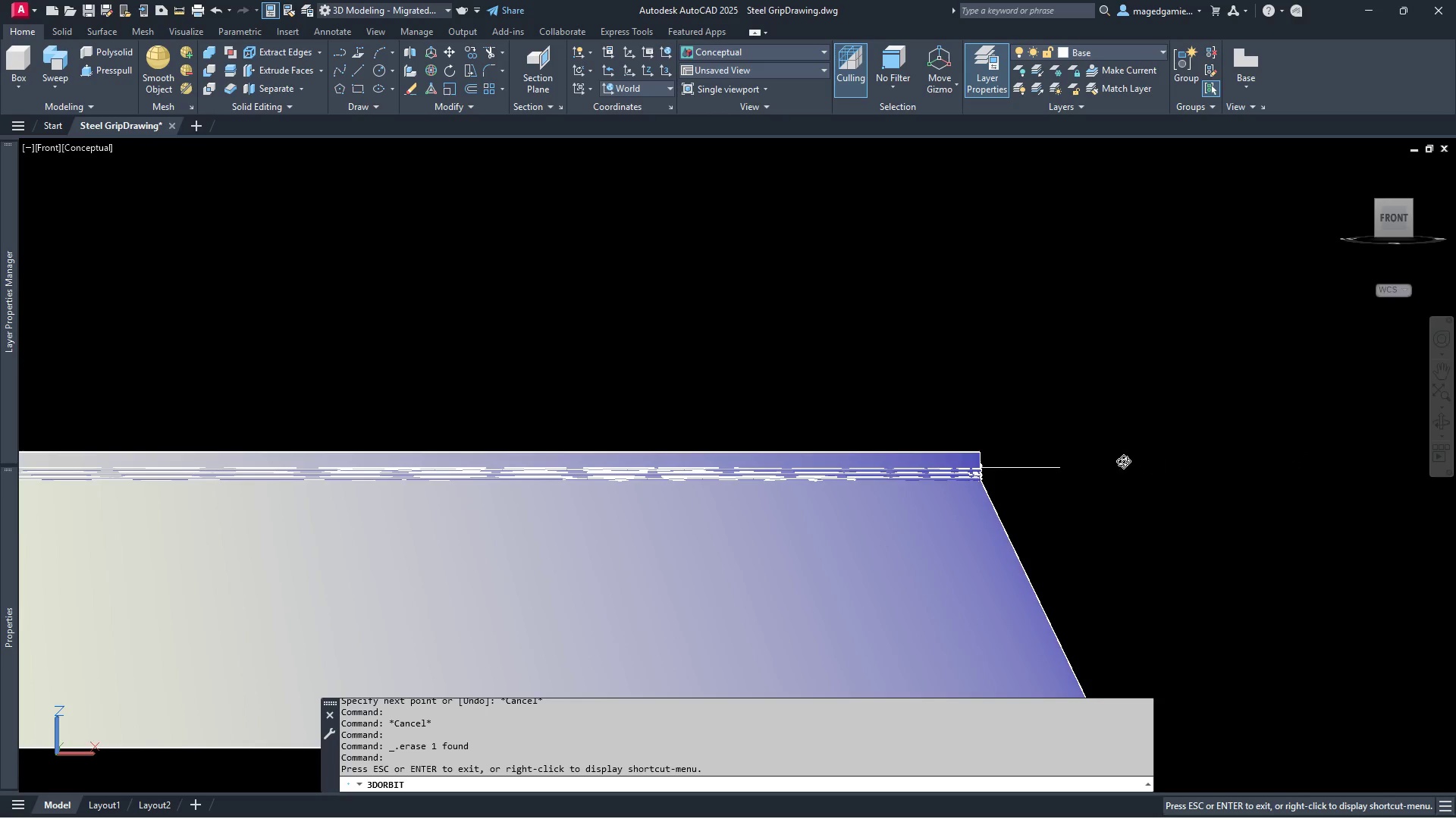 
left_click_drag(start_coordinate=[1116, 463], to_coordinate=[1002, 516])
 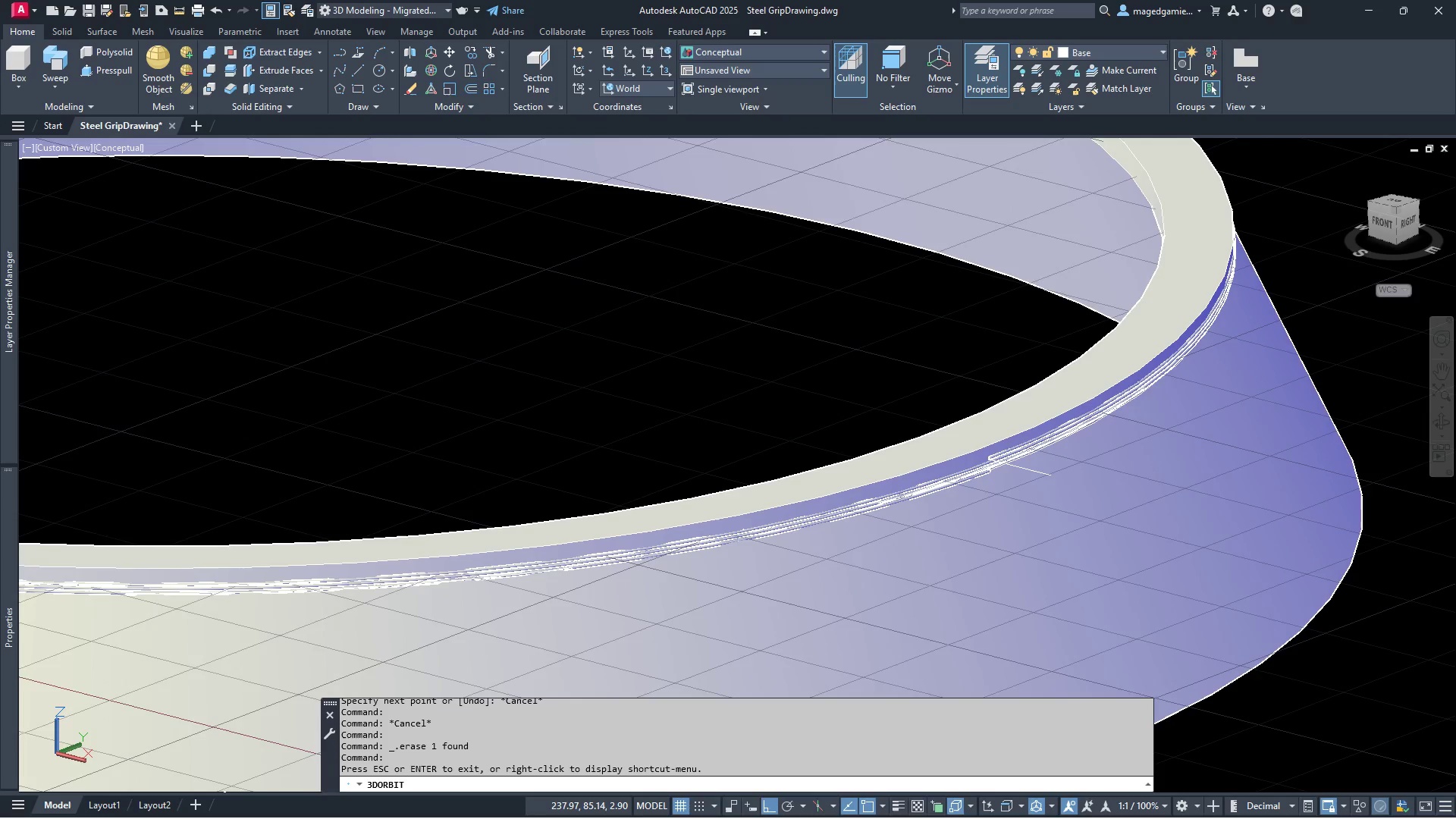 
key(Escape)
 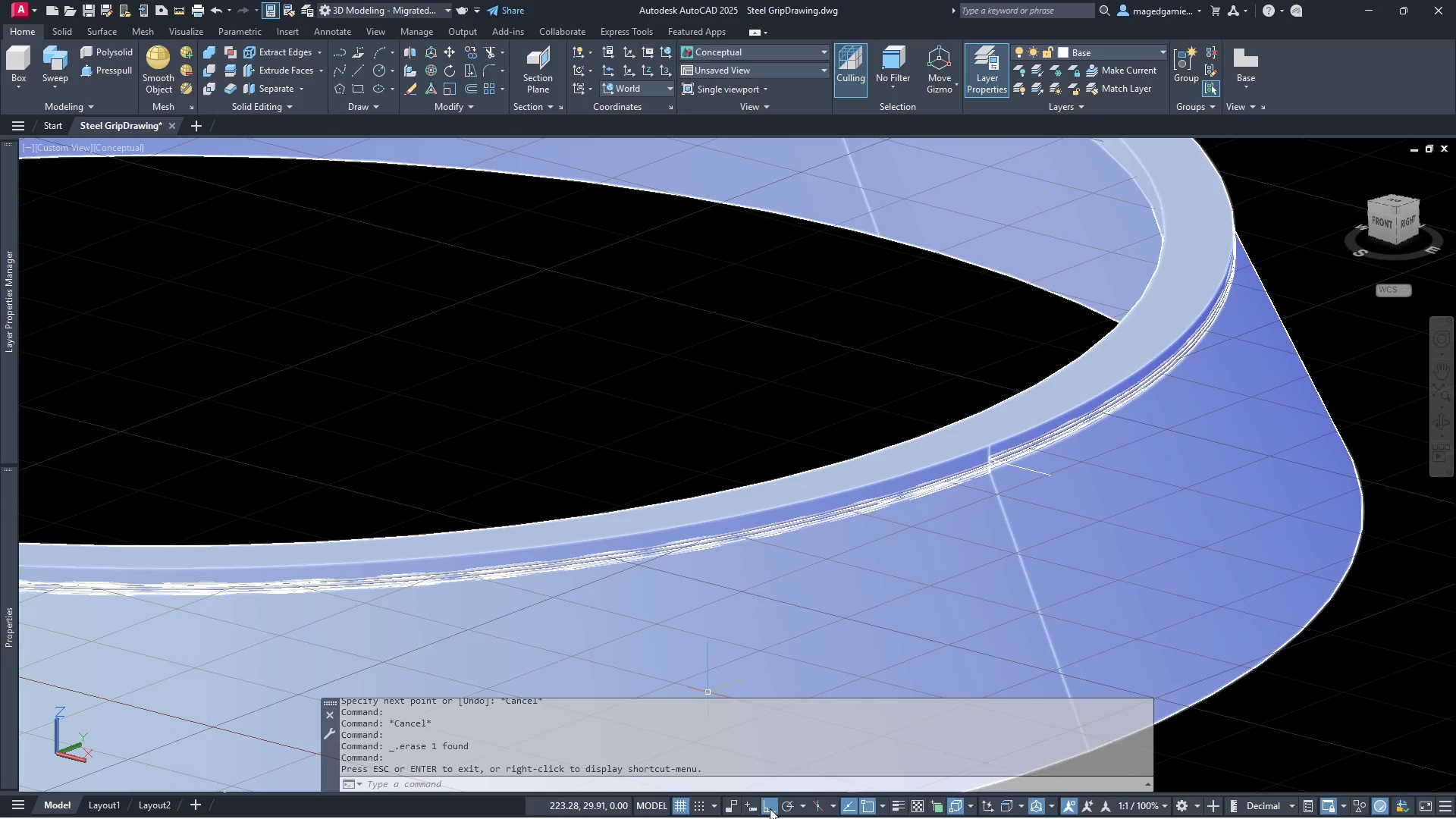 
left_click([770, 808])
 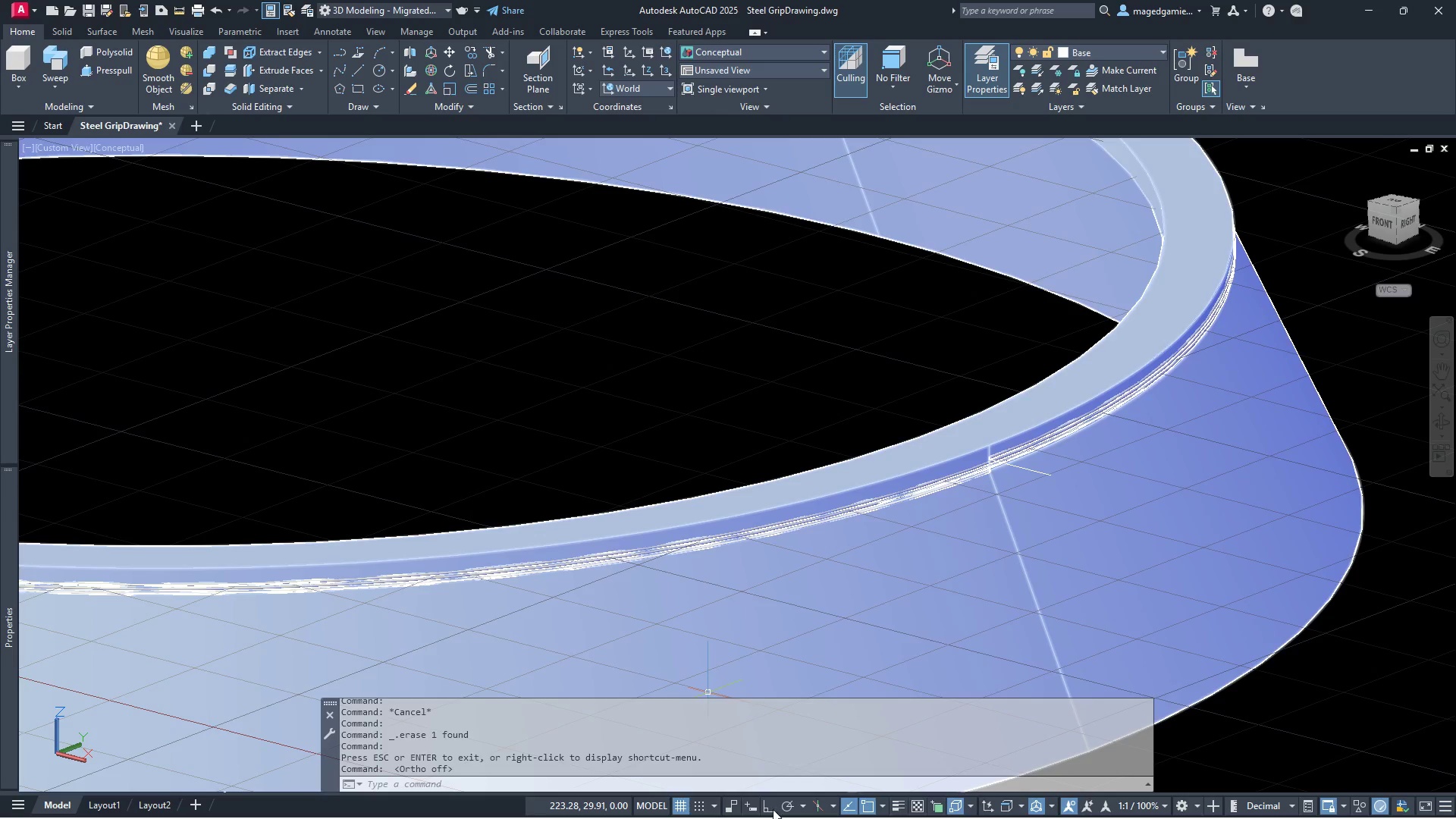 
left_click([773, 809])
 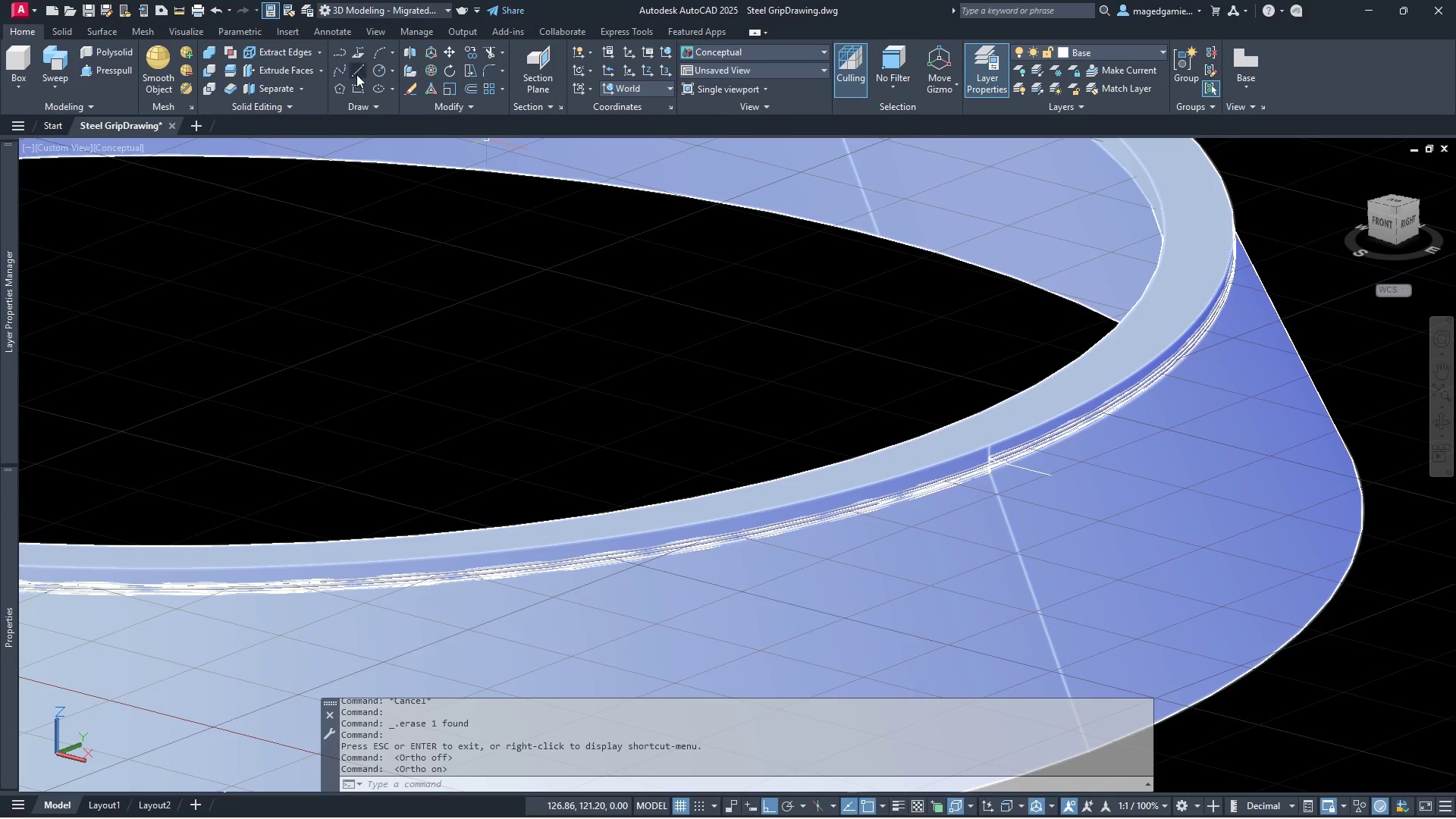 
left_click([356, 69])
 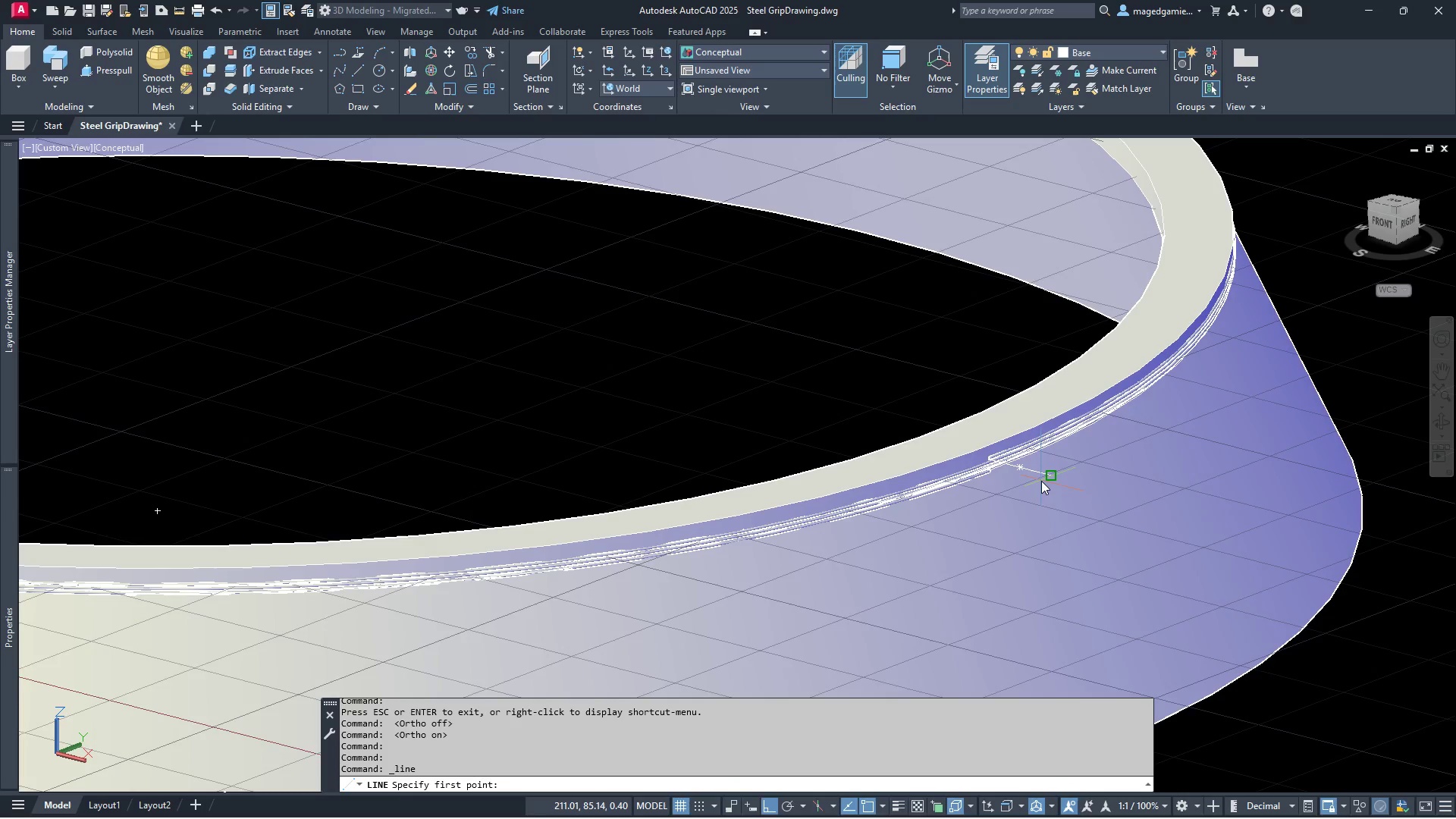 
left_click([1041, 481])
 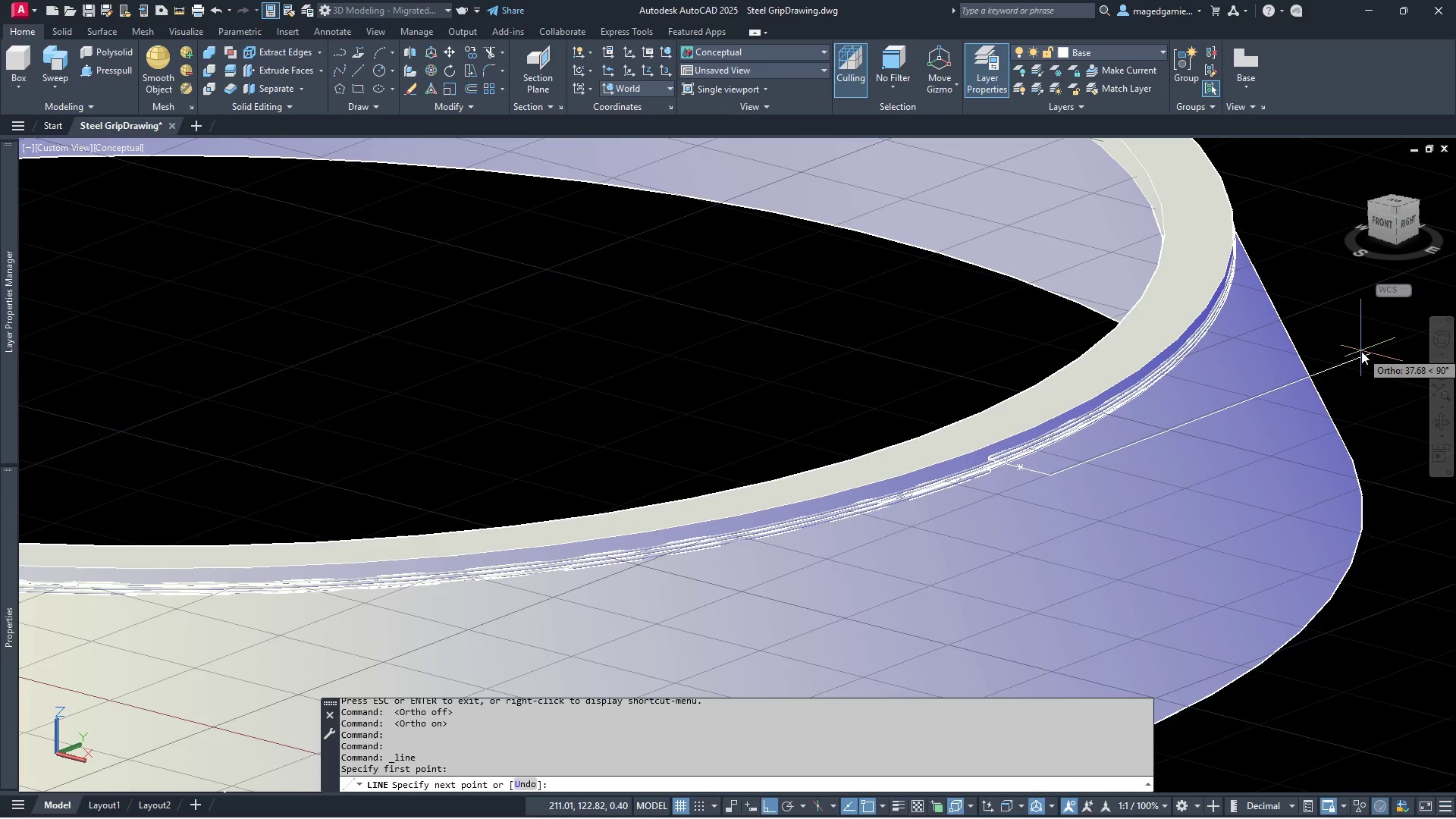 
left_click([1361, 351])
 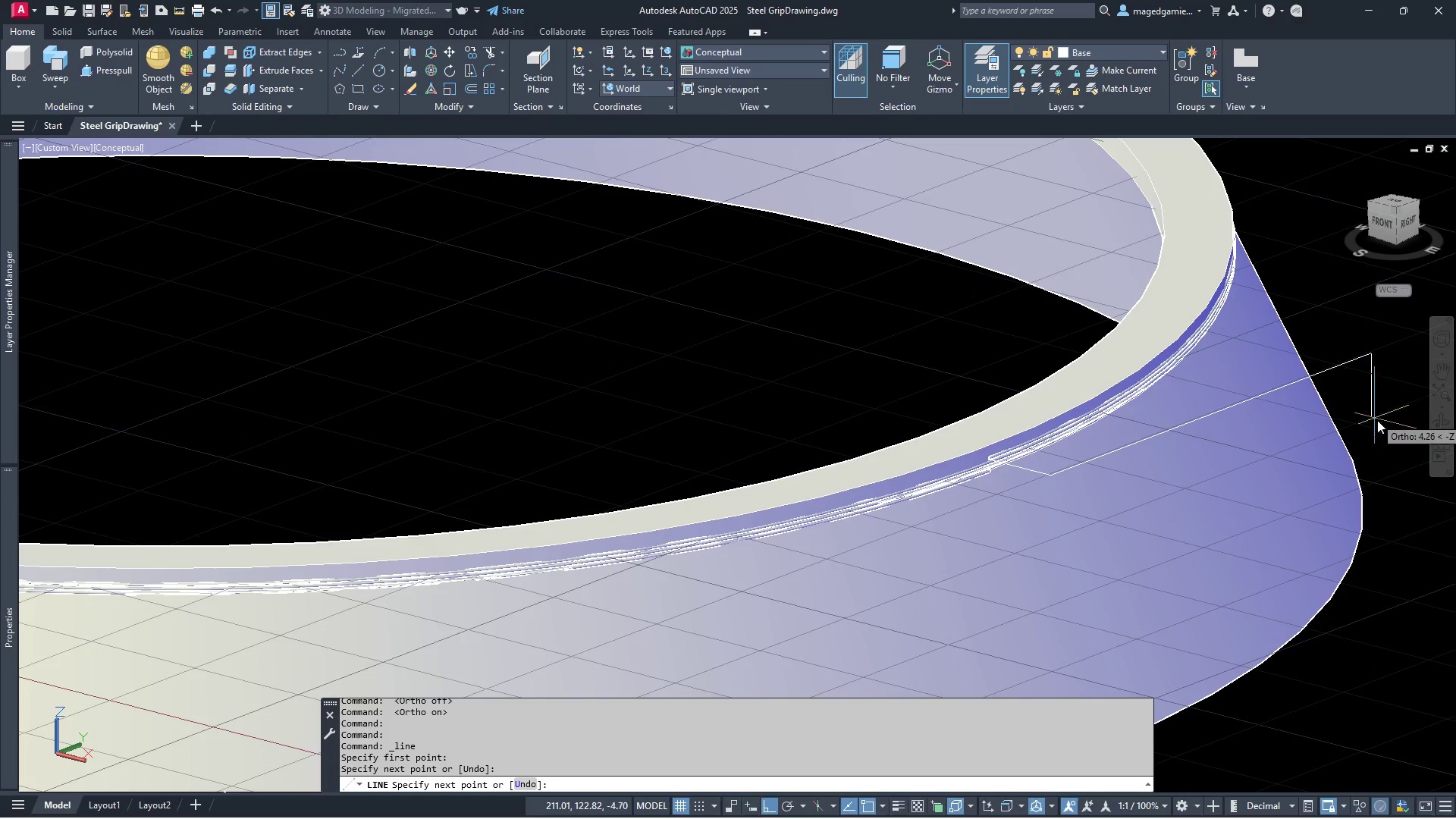 
right_click([1377, 420])
 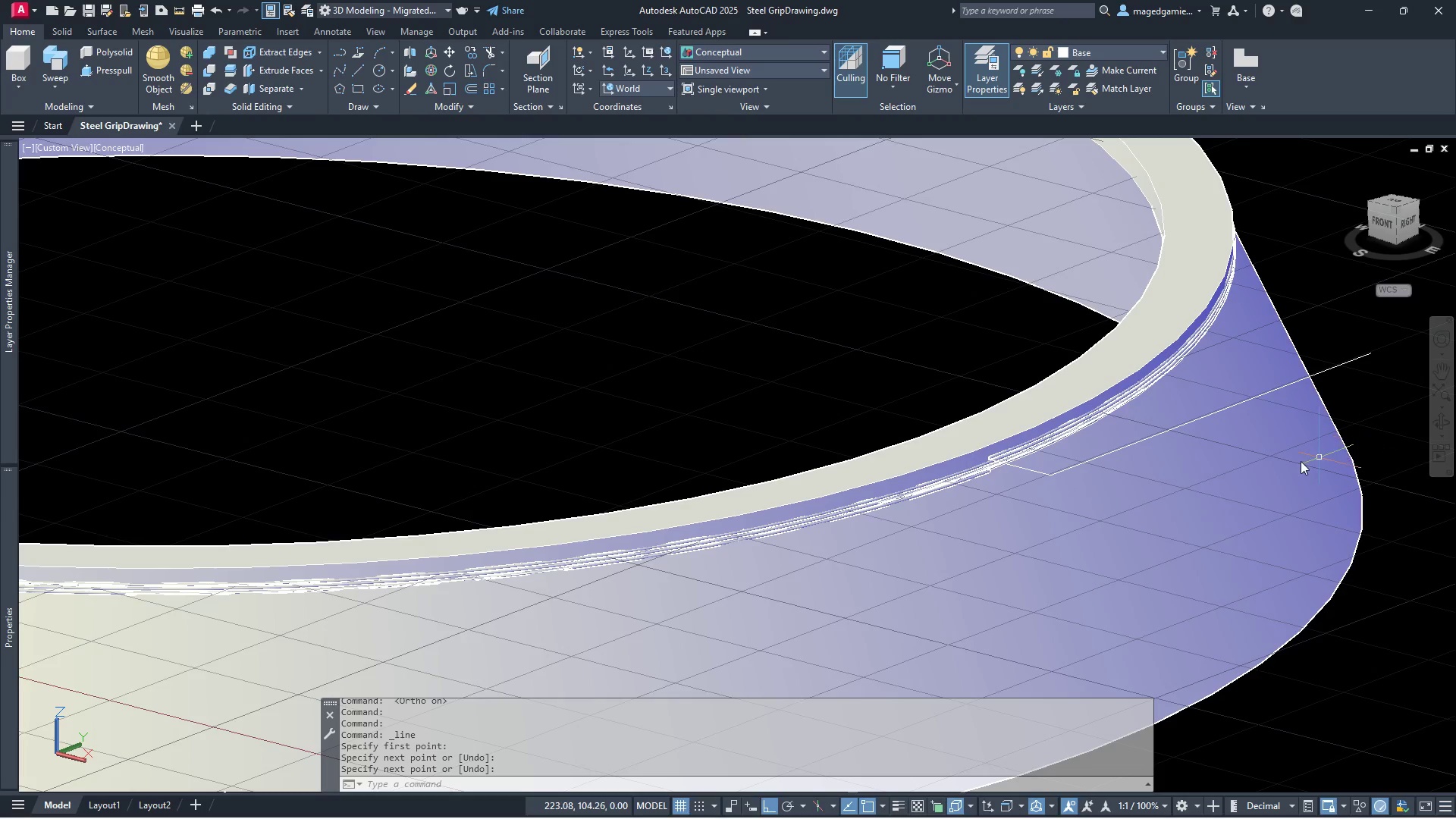 
key(Escape)
 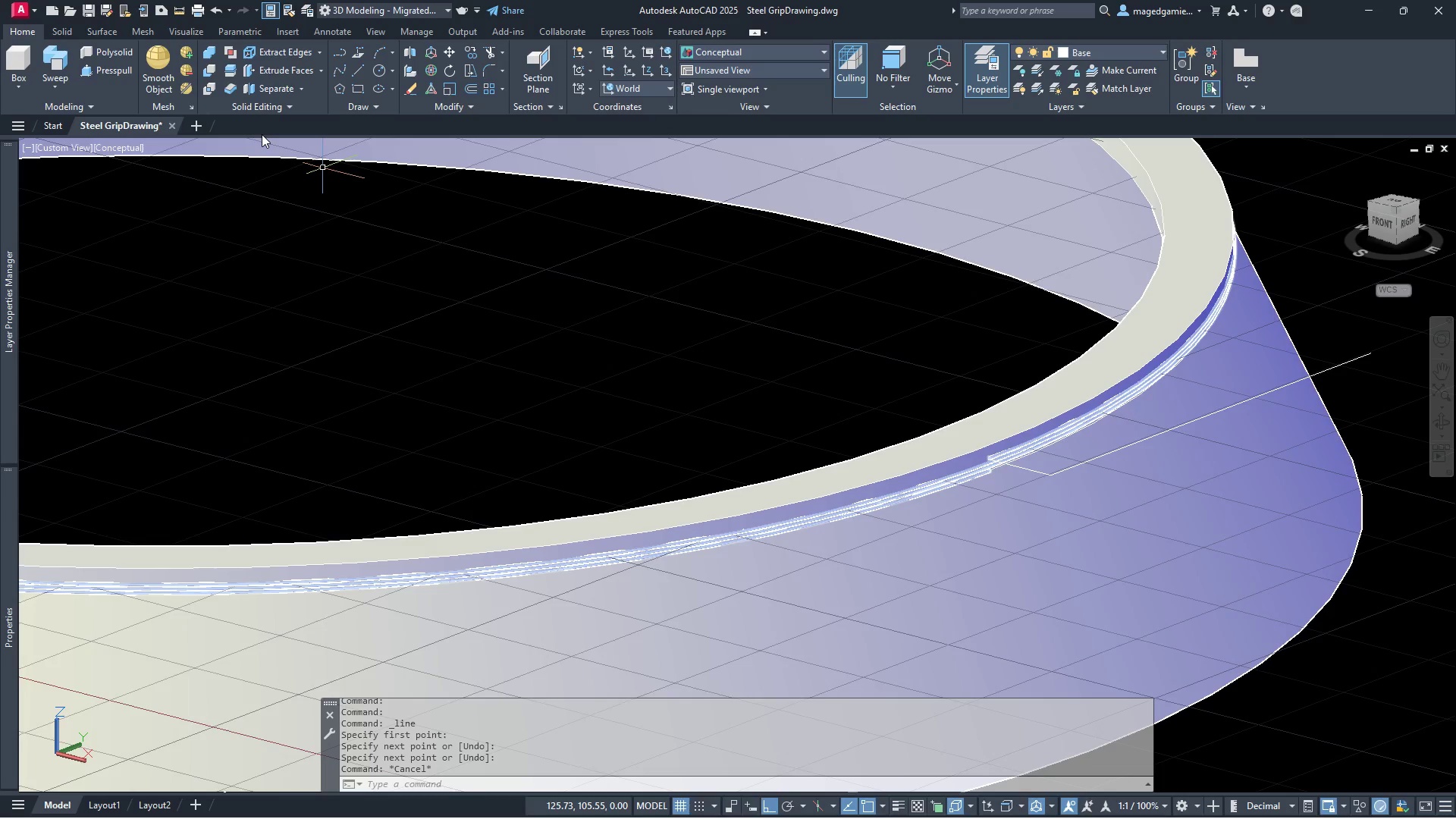 
wait(5.83)
 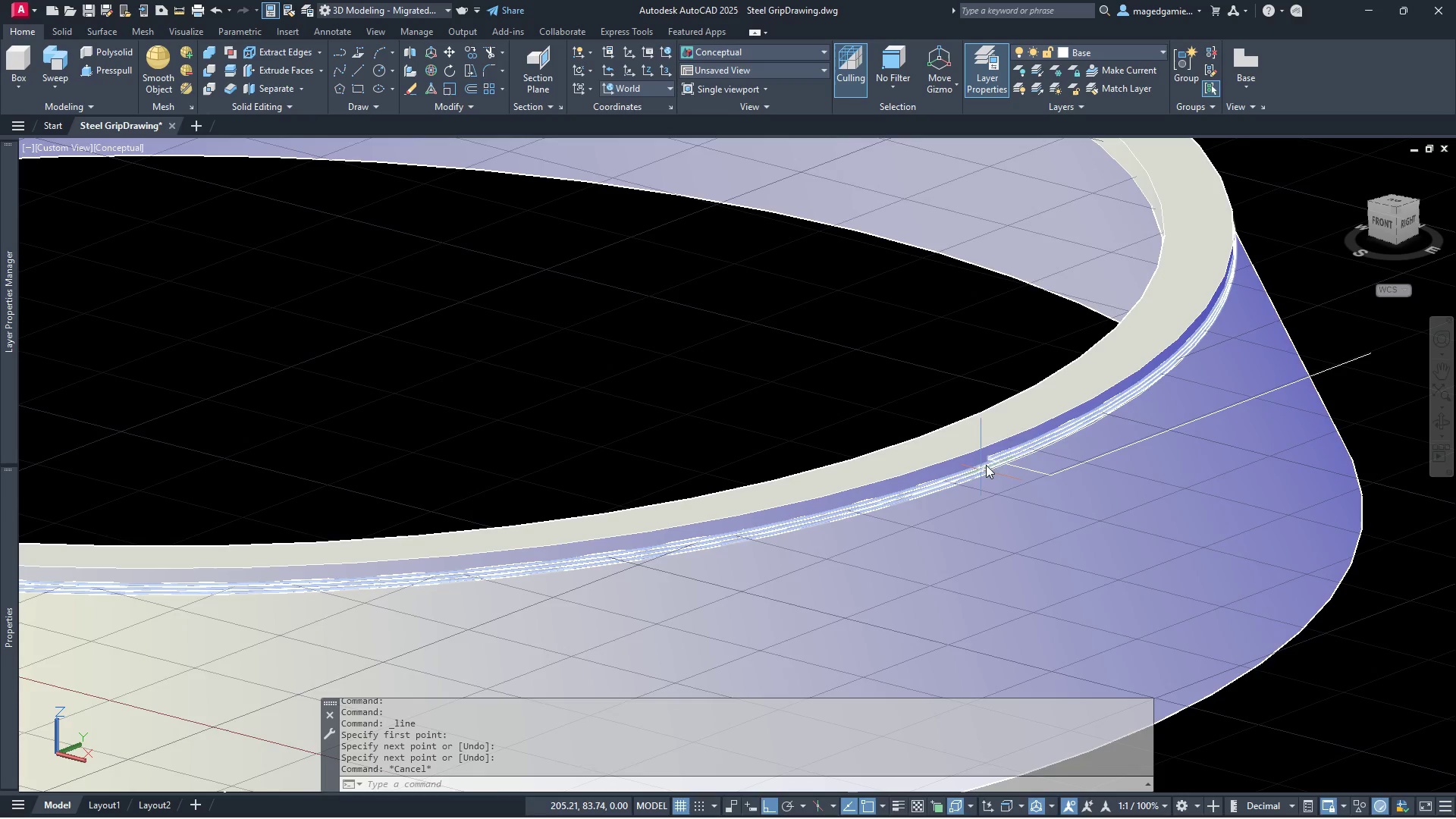 
left_click([210, 53])
 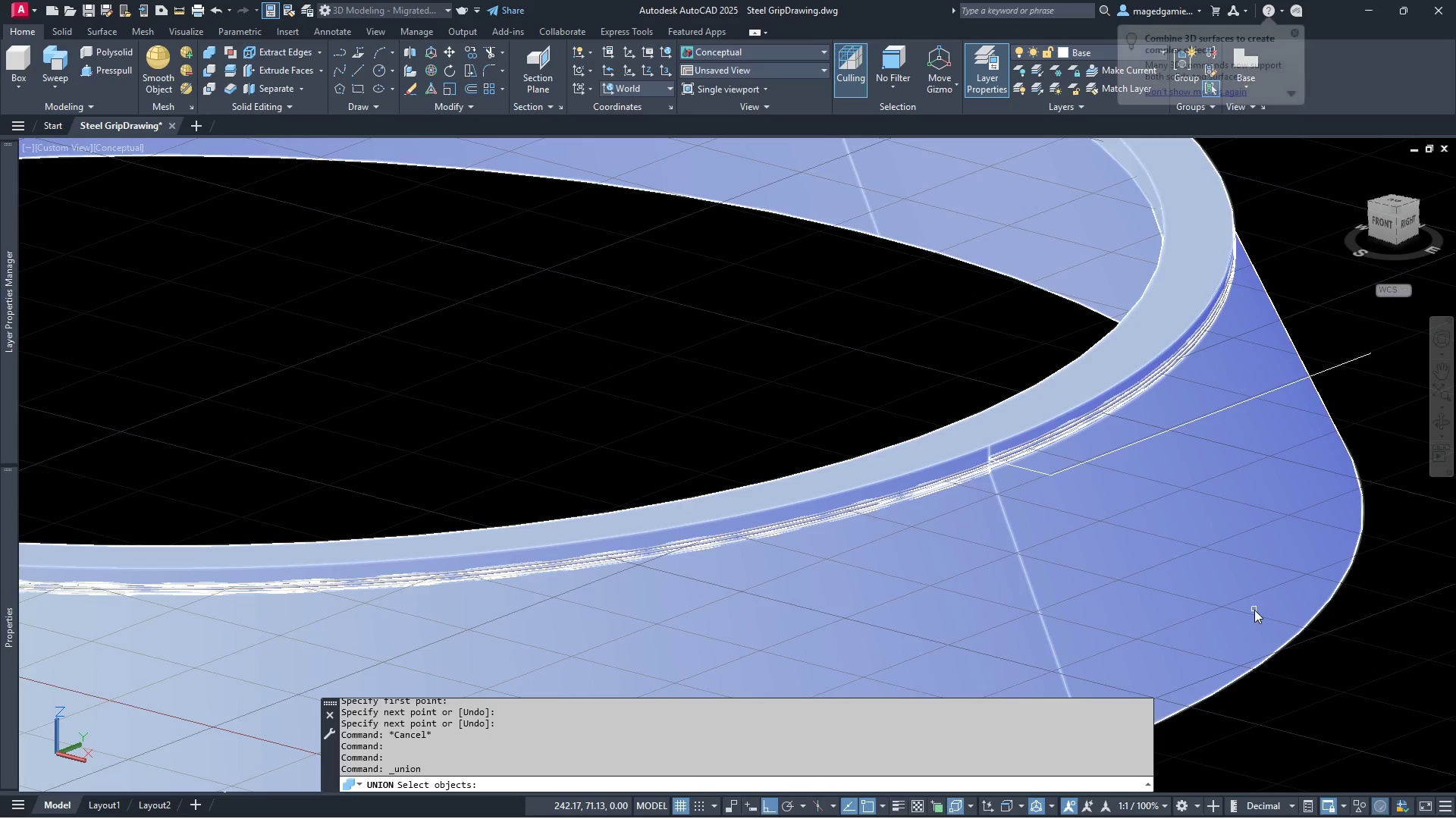 
left_click([1254, 610])
 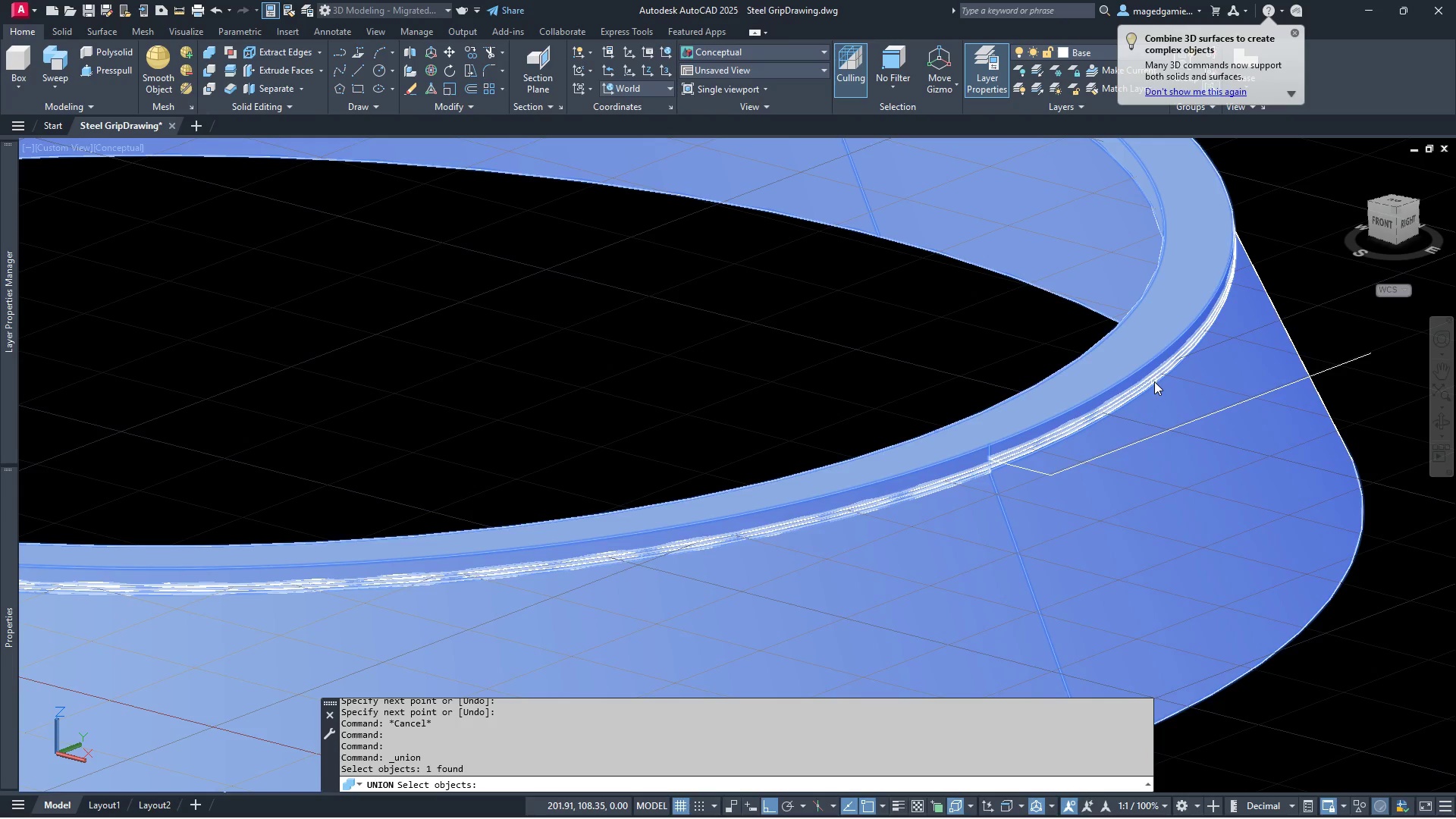 
left_click([1154, 381])
 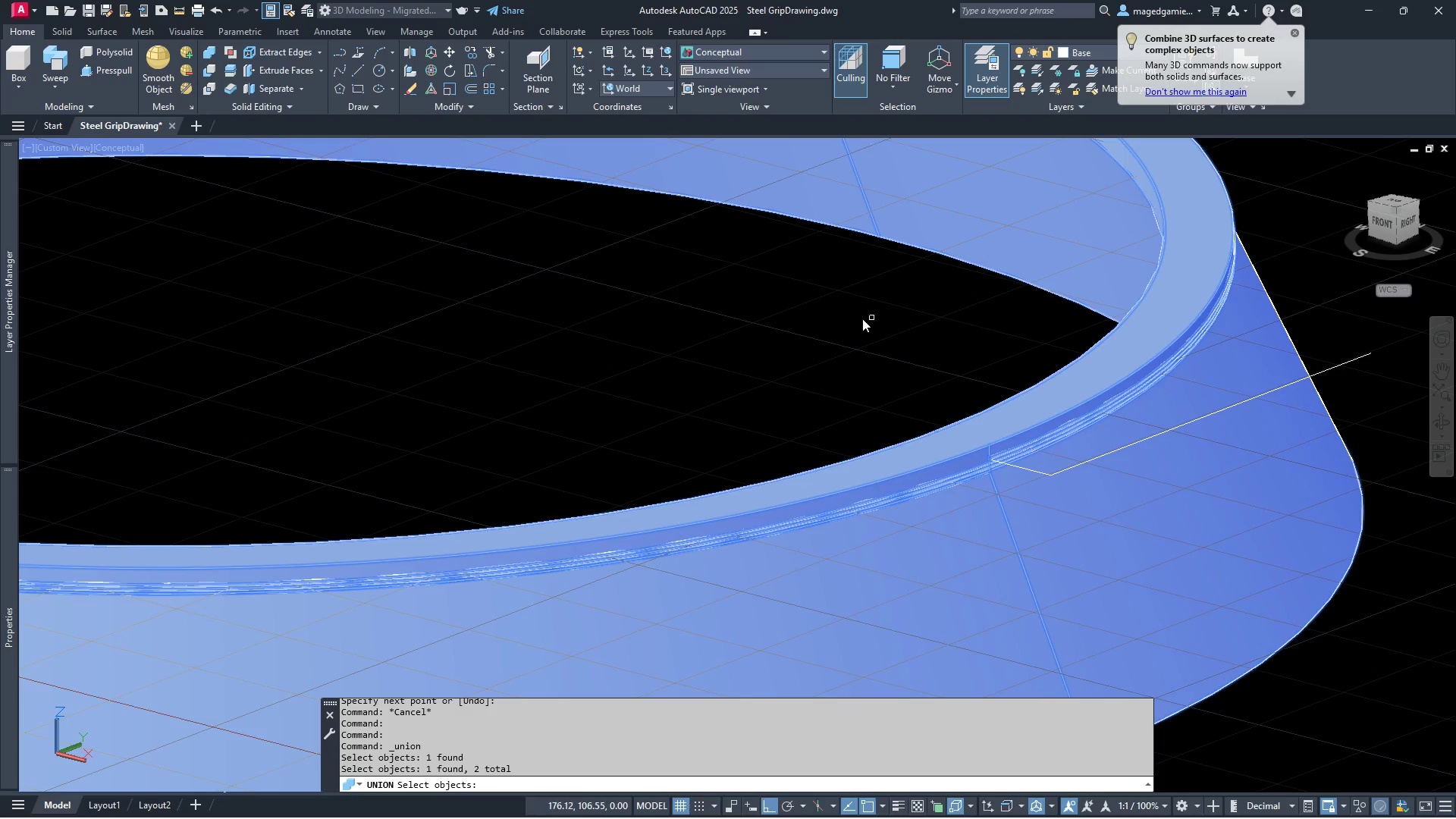 
right_click([858, 318])
 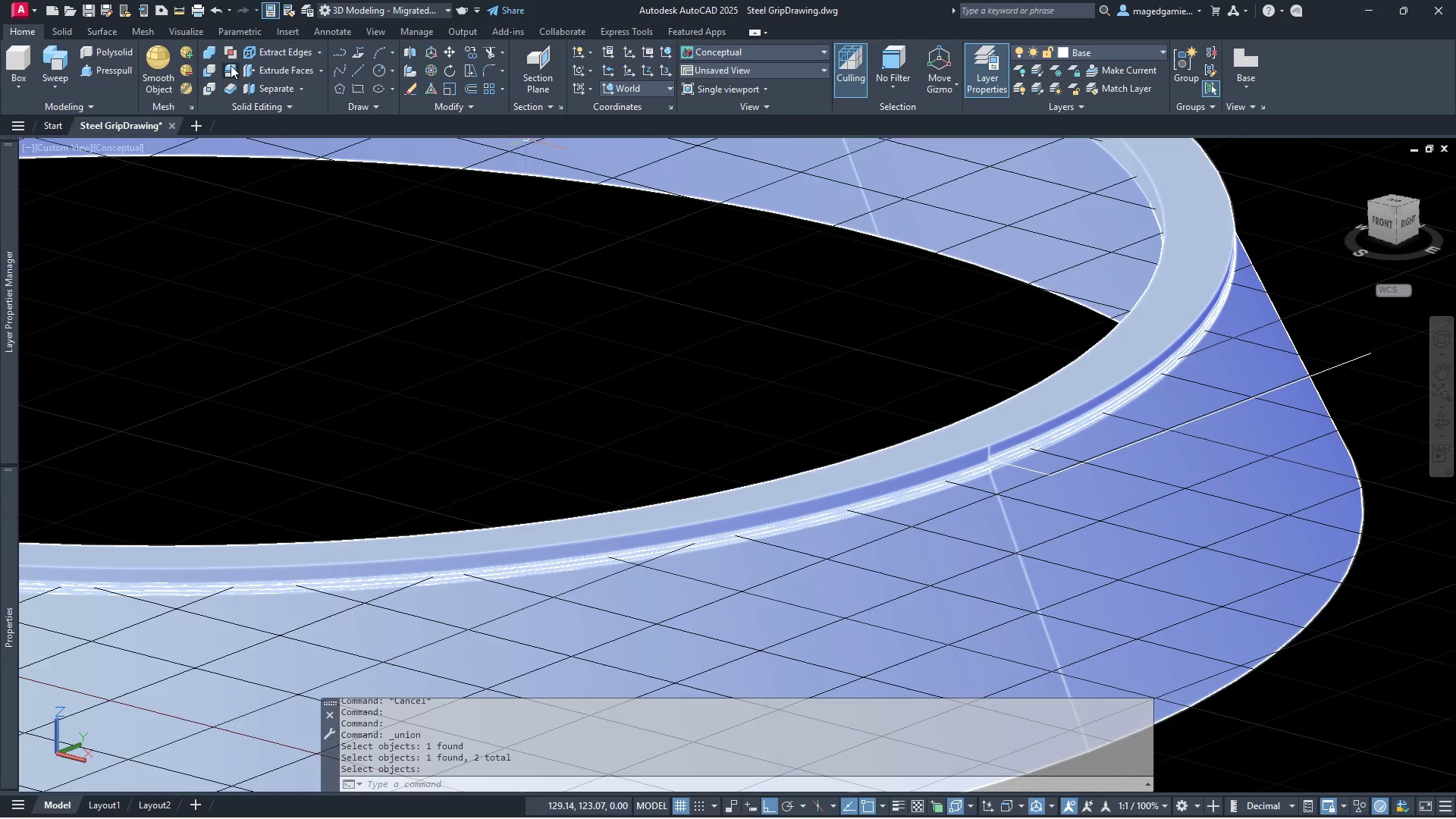 
wait(5.08)
 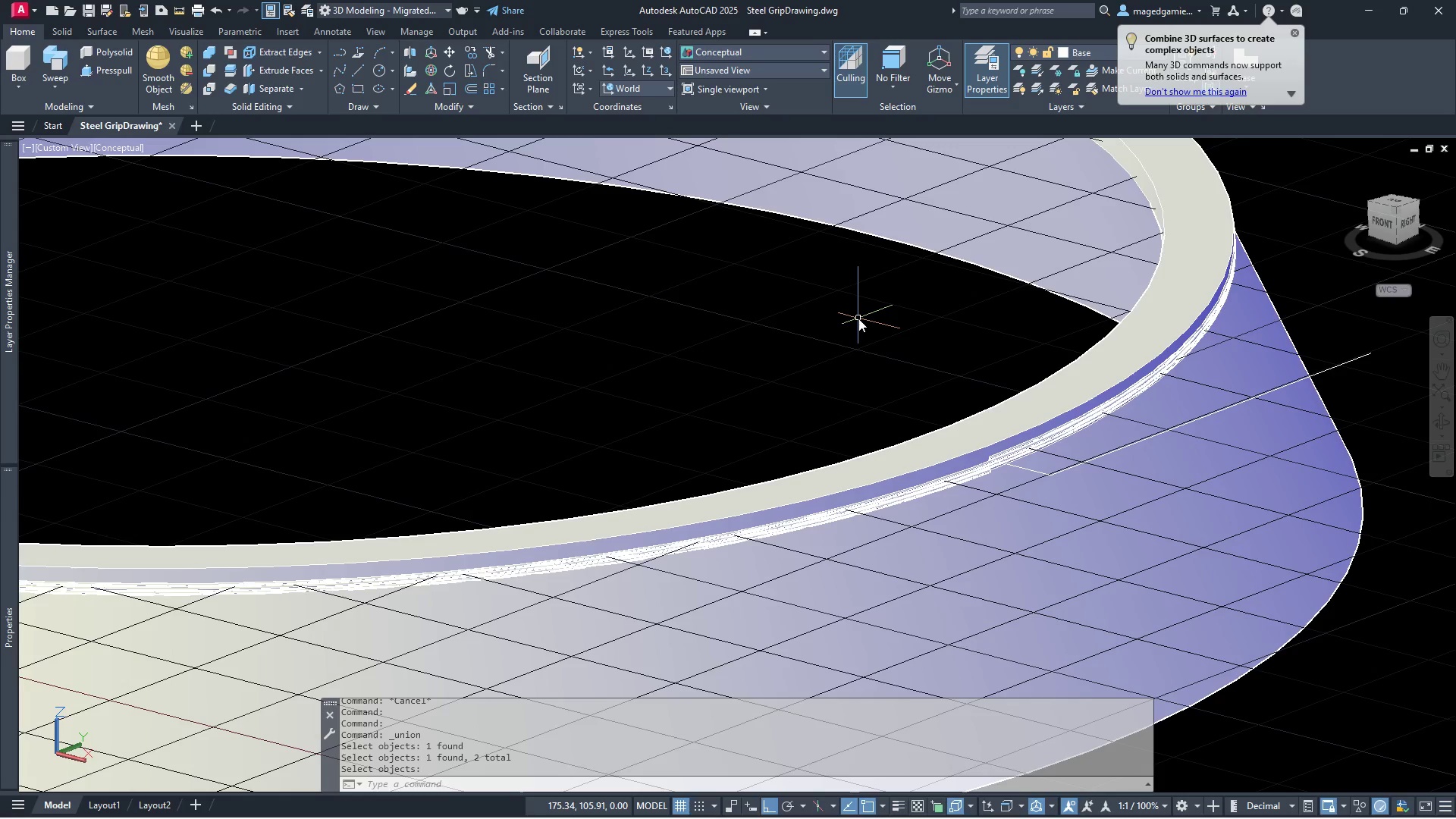 
left_click([228, 67])
 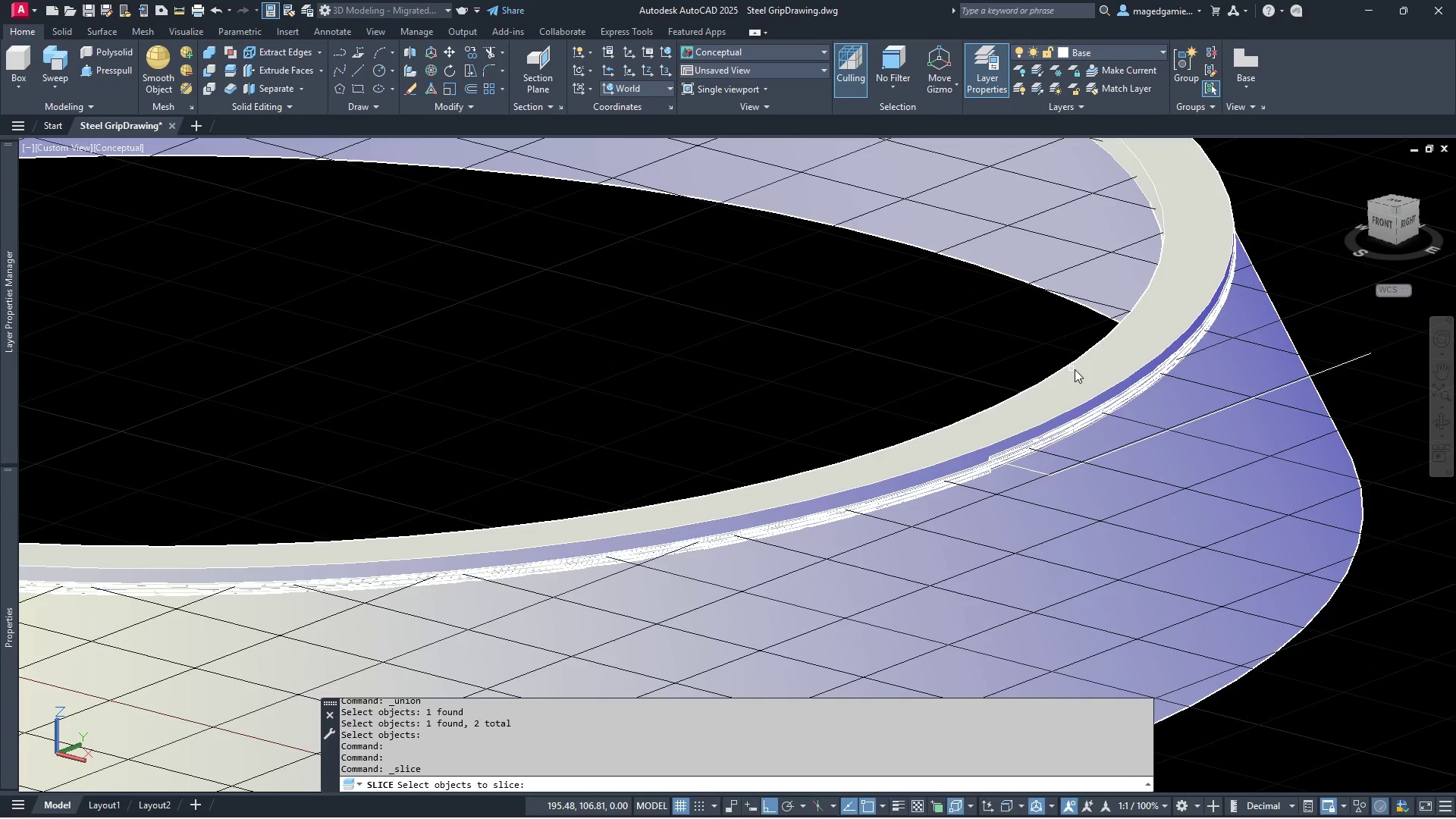 
left_click([1075, 369])
 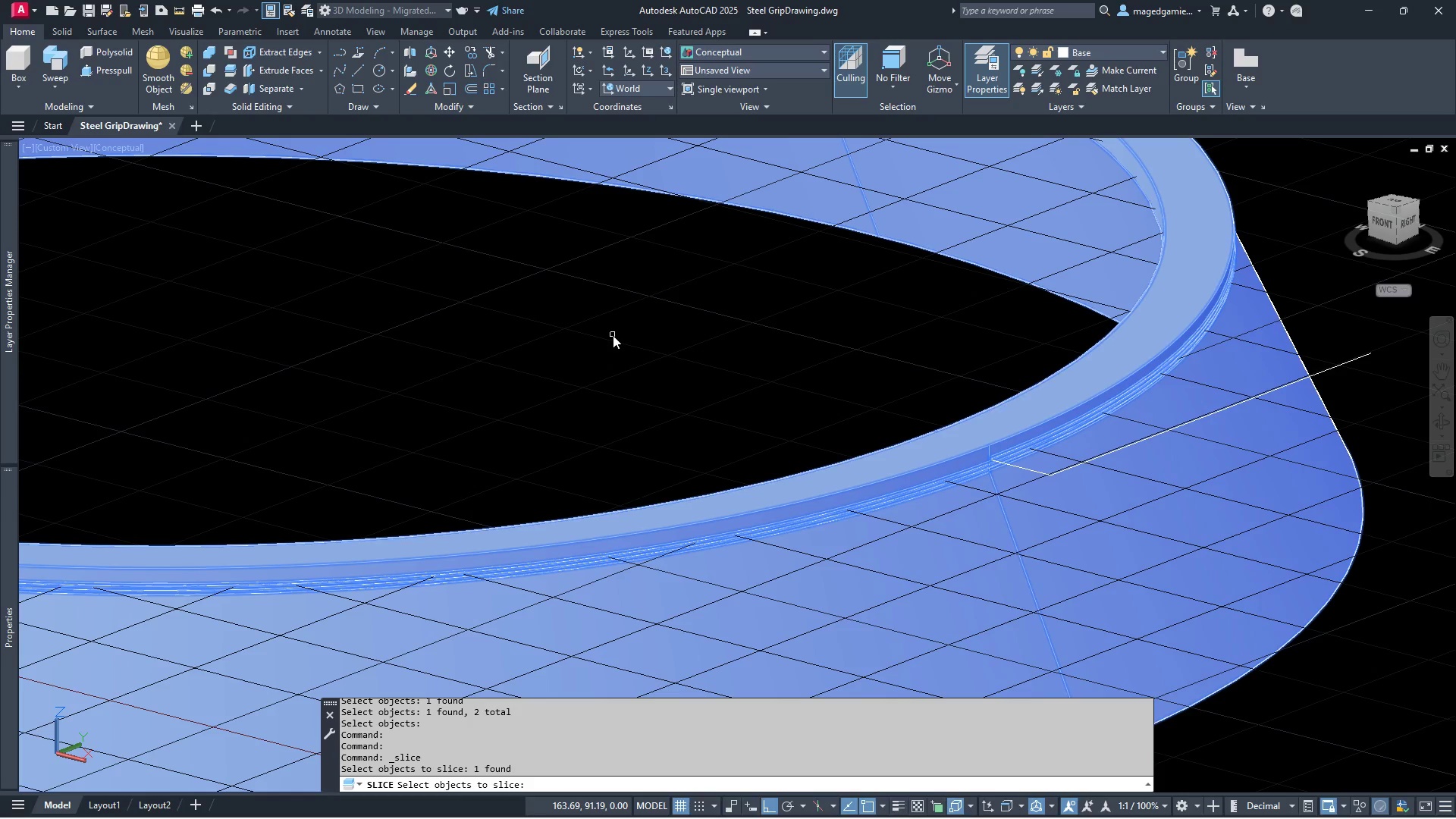 
right_click([613, 335])
 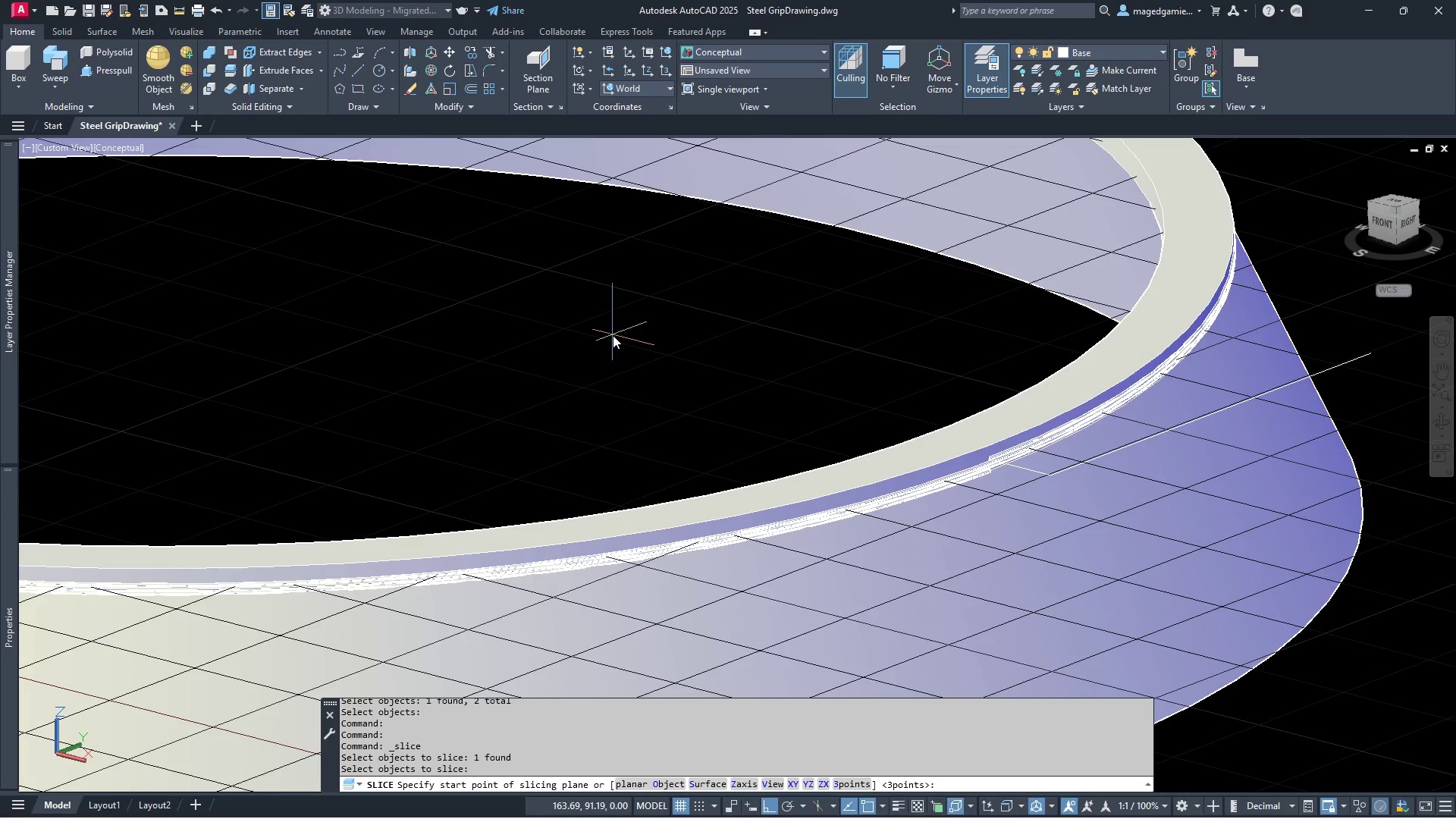 
right_click([613, 335])
 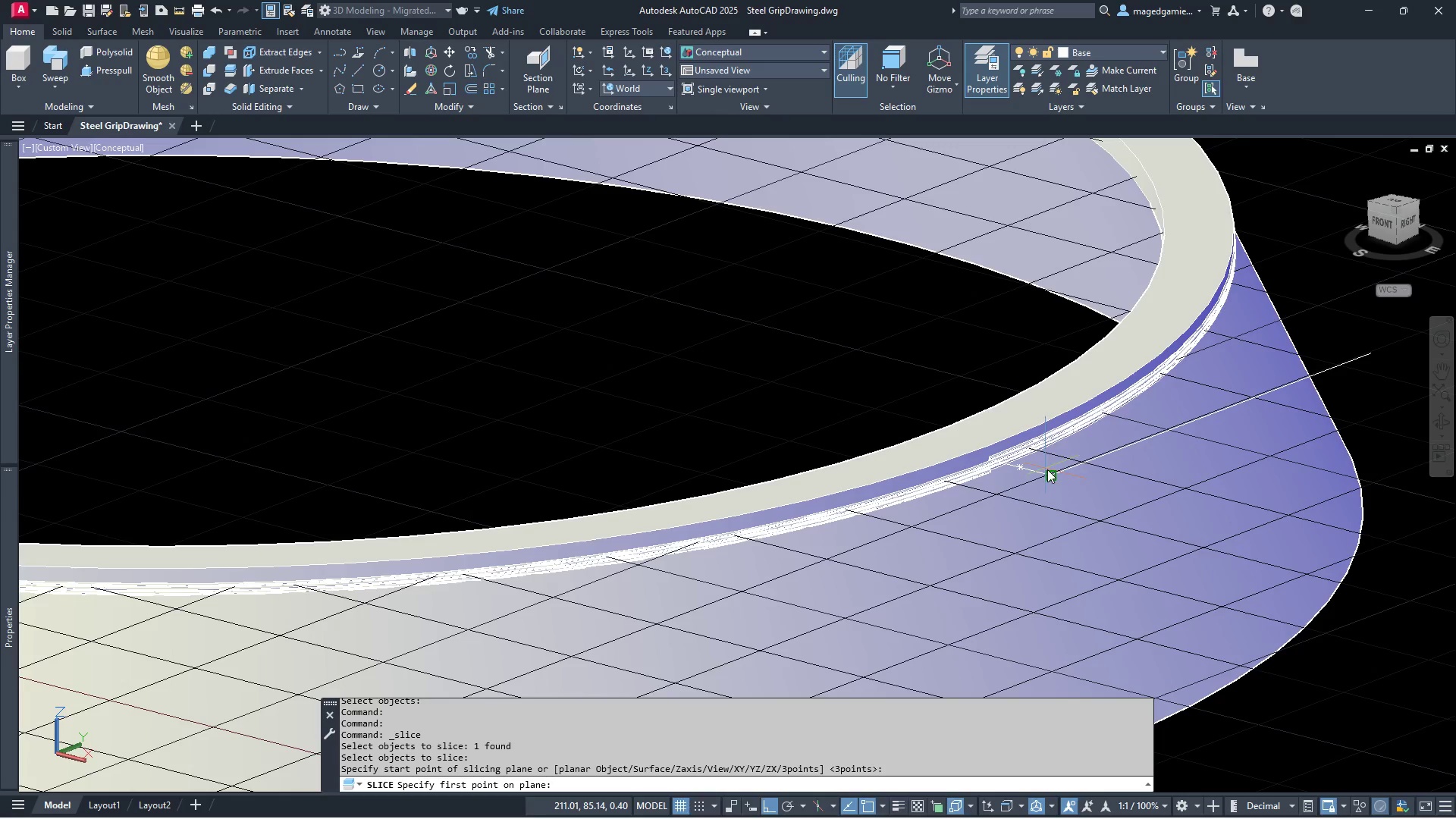 
left_click([1051, 476])
 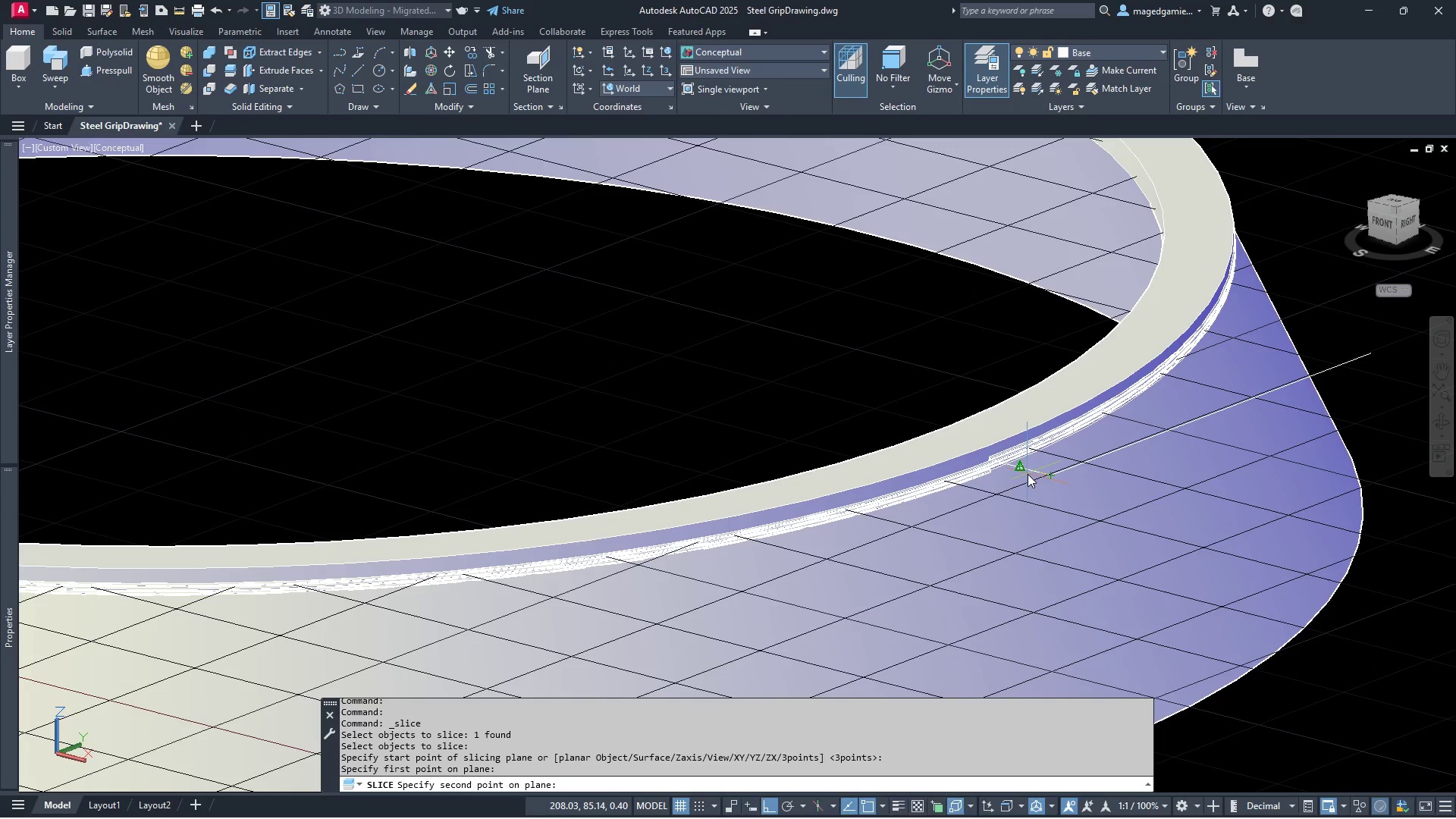 
left_click([1028, 474])
 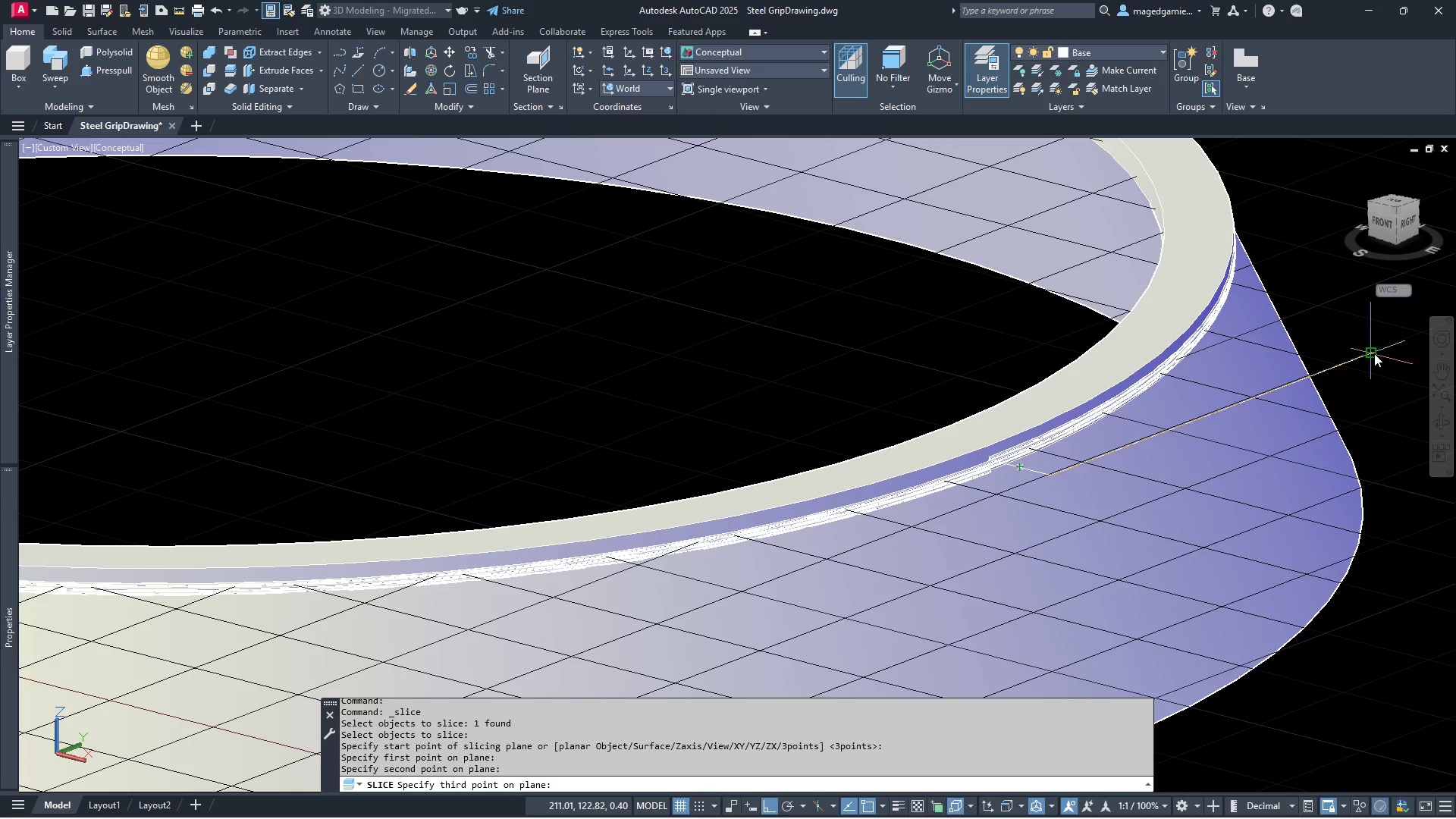 
left_click([1374, 353])
 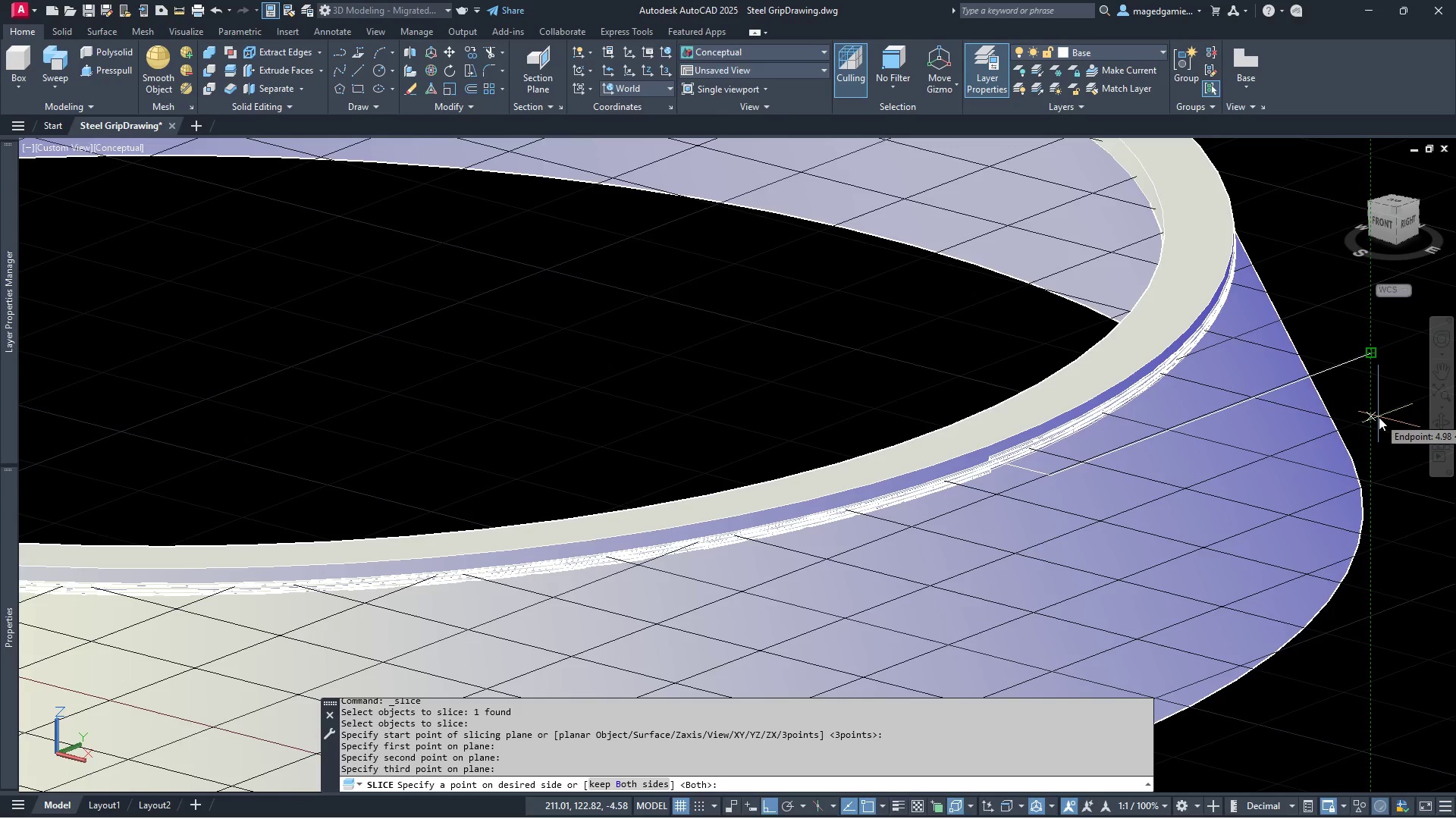 
right_click([1379, 417])
 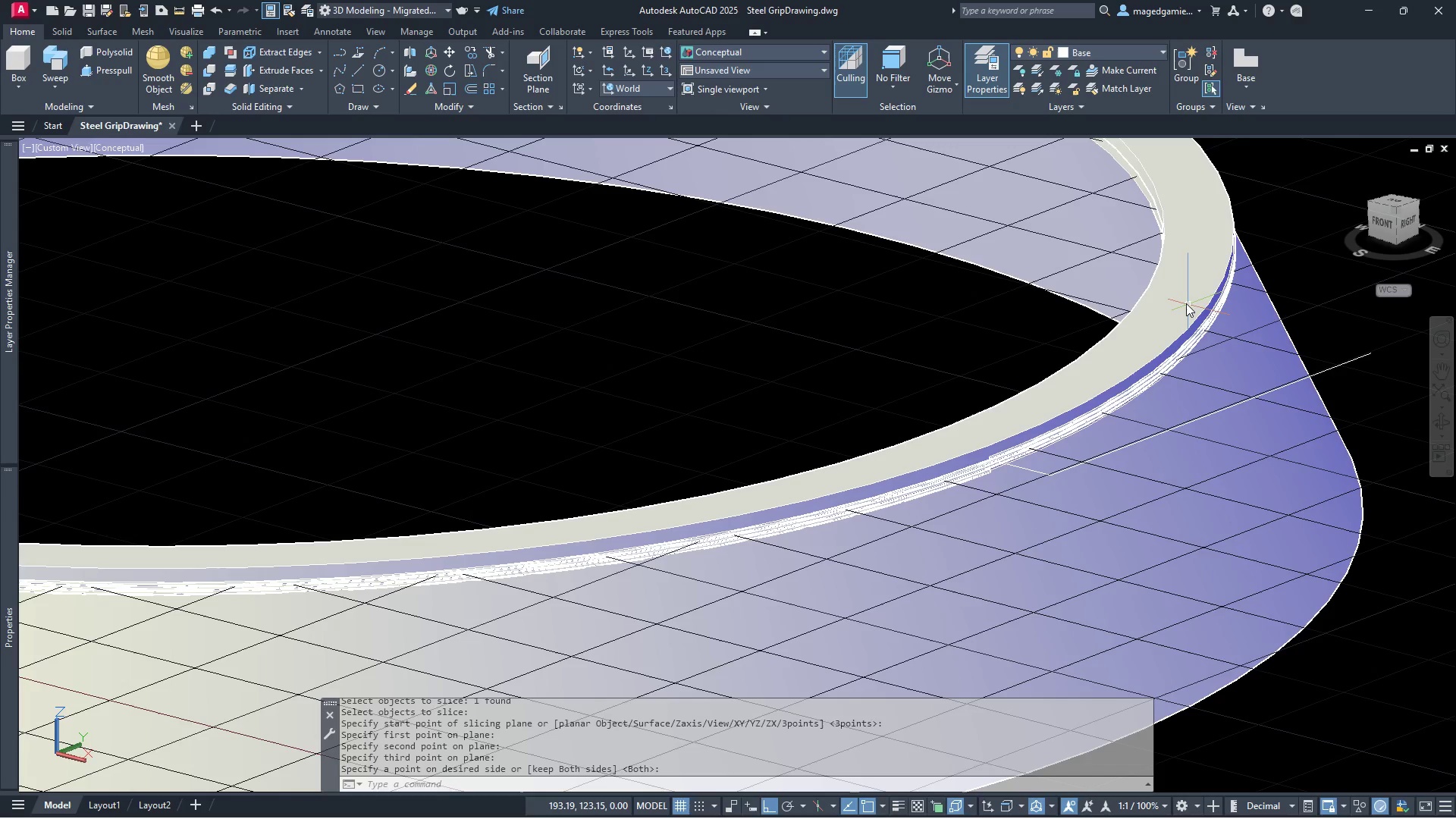 
left_click([1186, 301])
 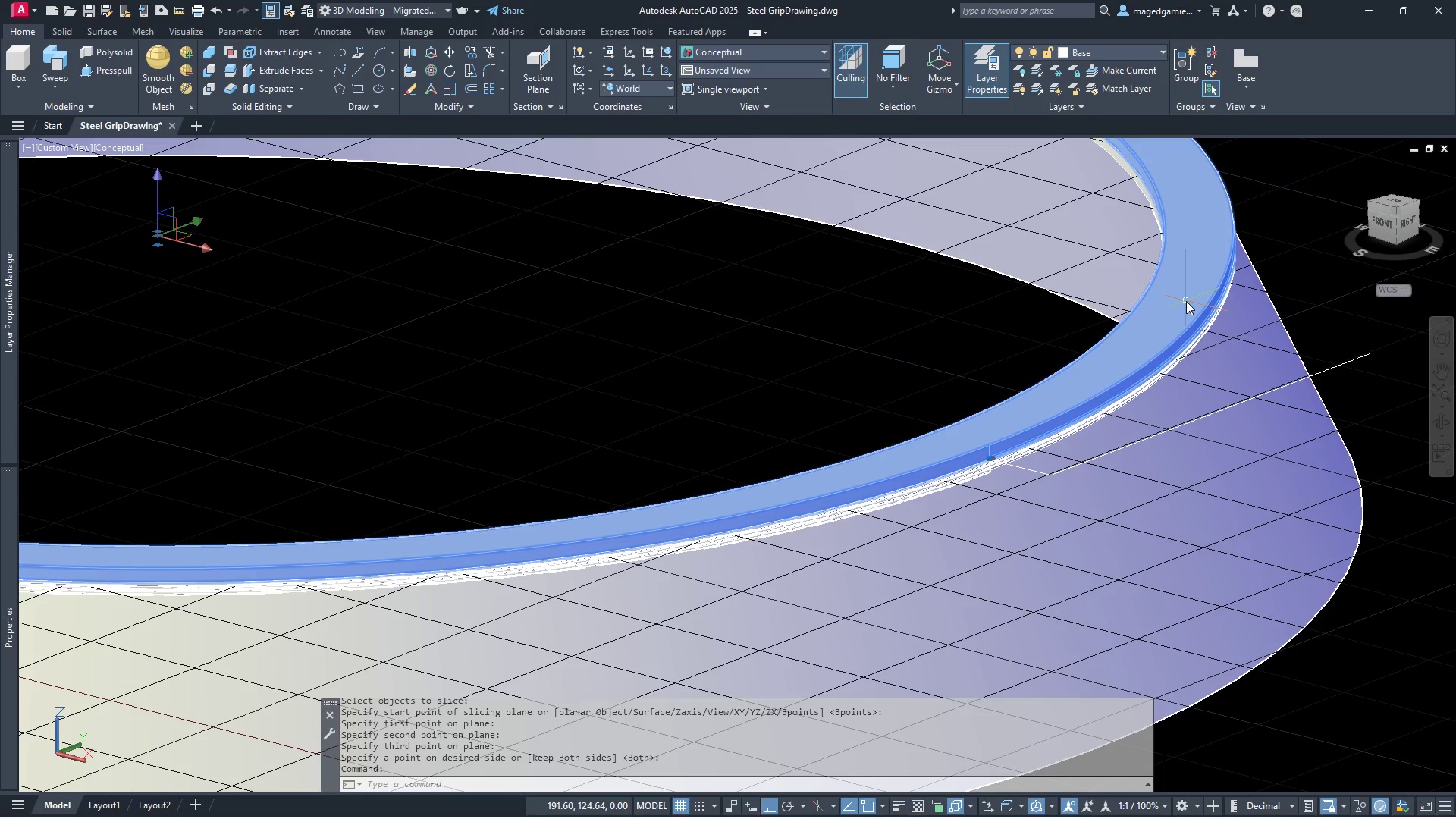 
key(Delete)
 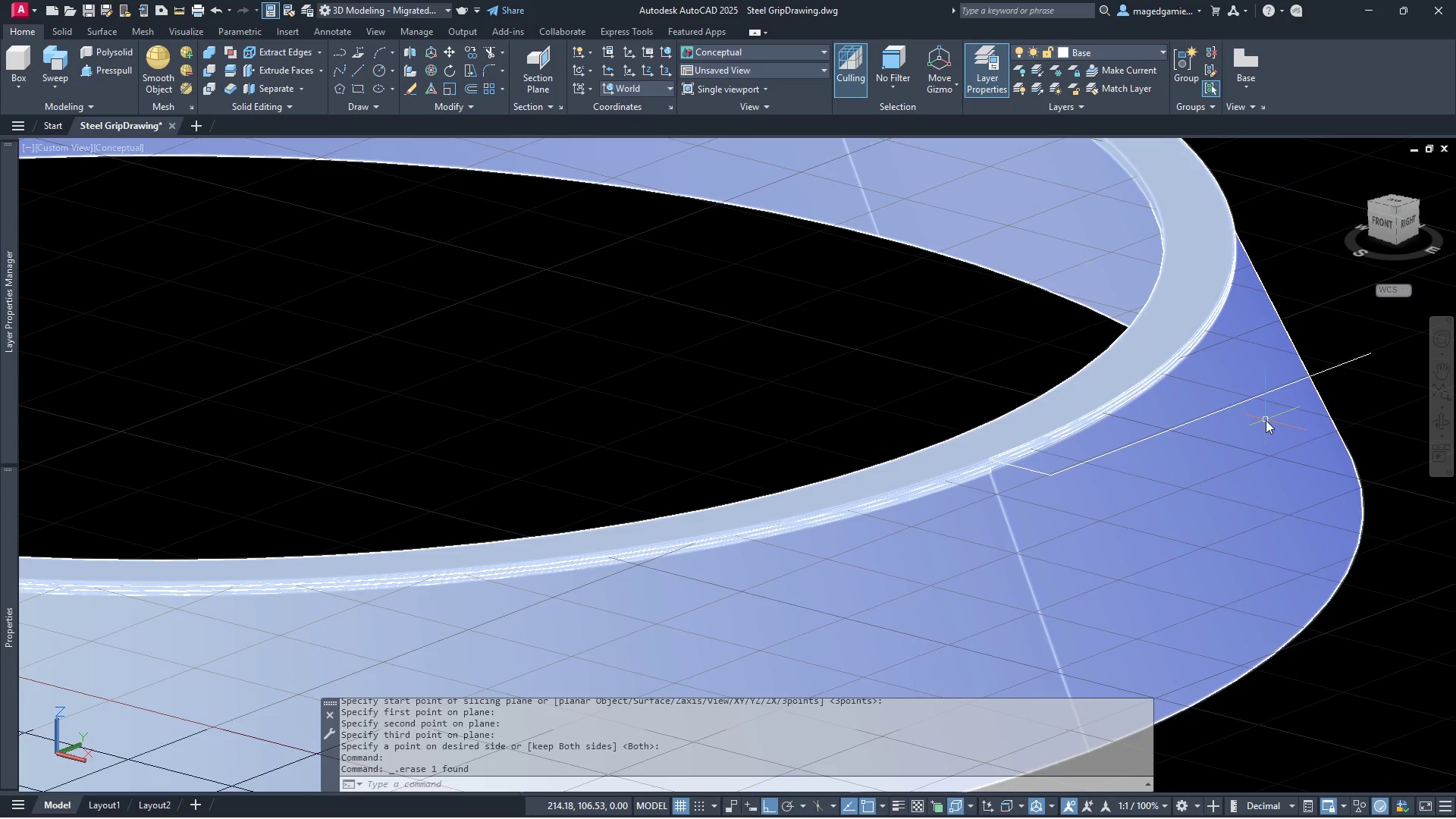 
scroll: coordinate [1266, 420], scroll_direction: down, amount: 2.0
 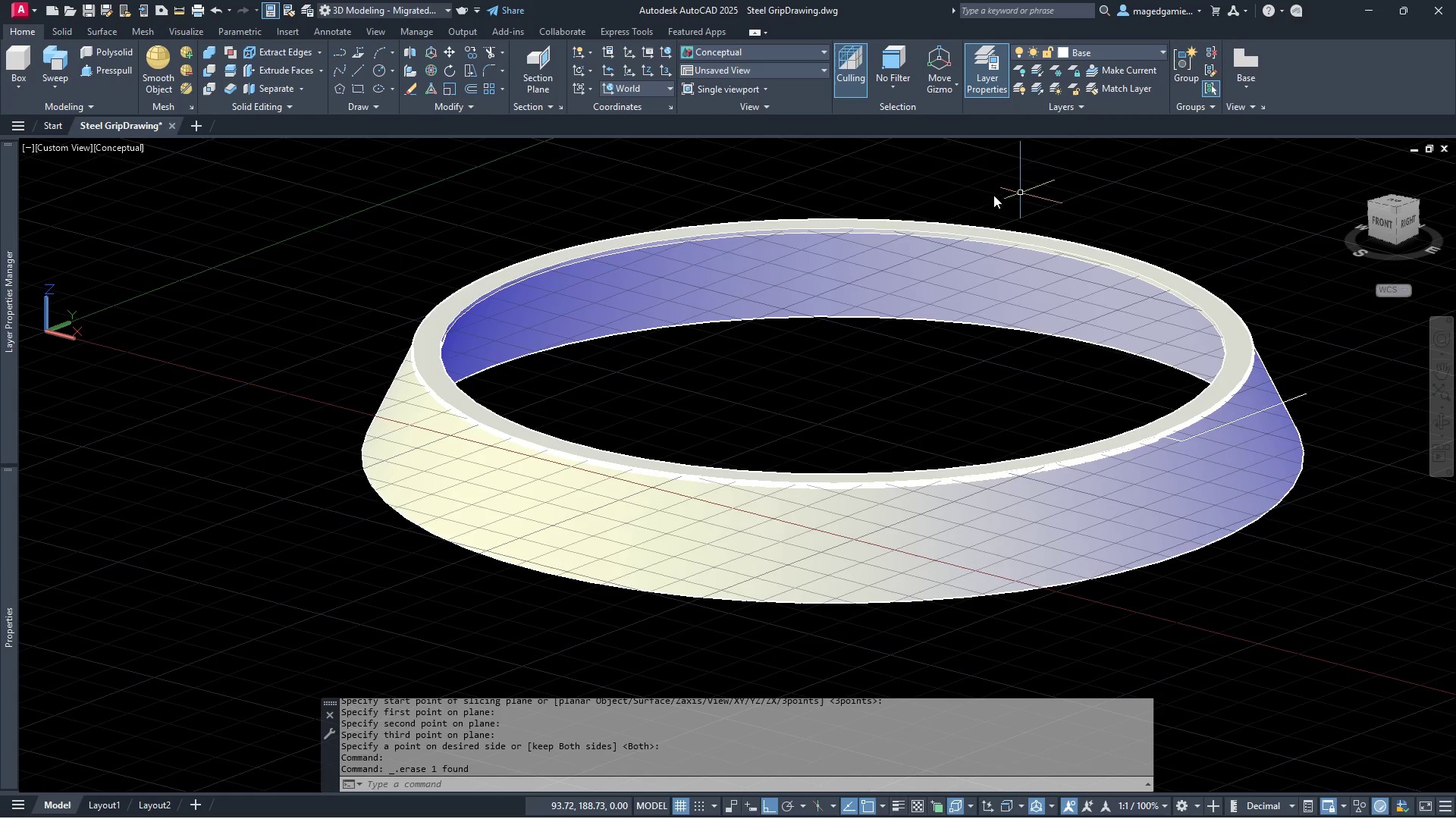 
left_click([971, 190])
 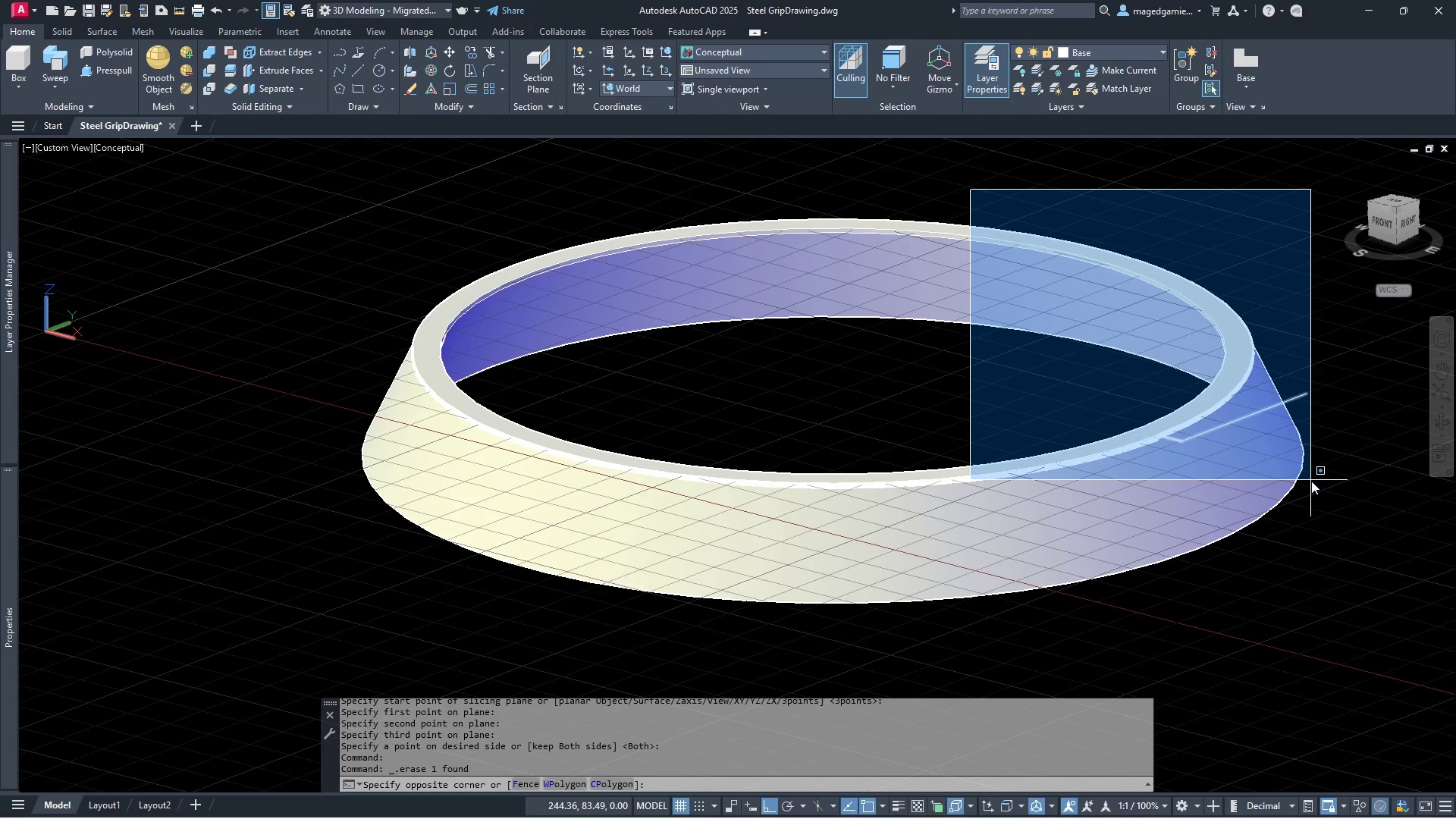 
left_click([1320, 482])
 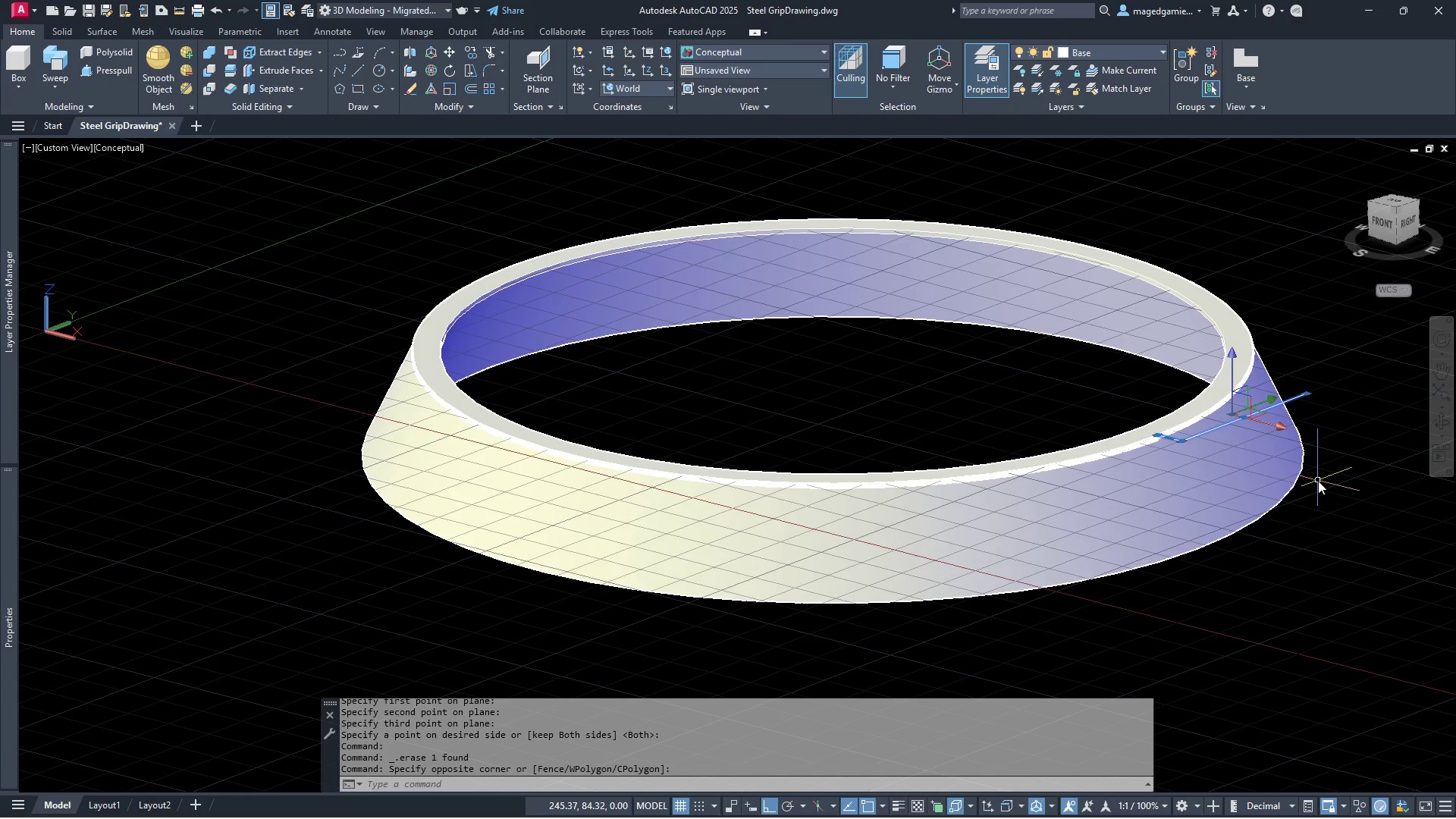 
key(Delete)
 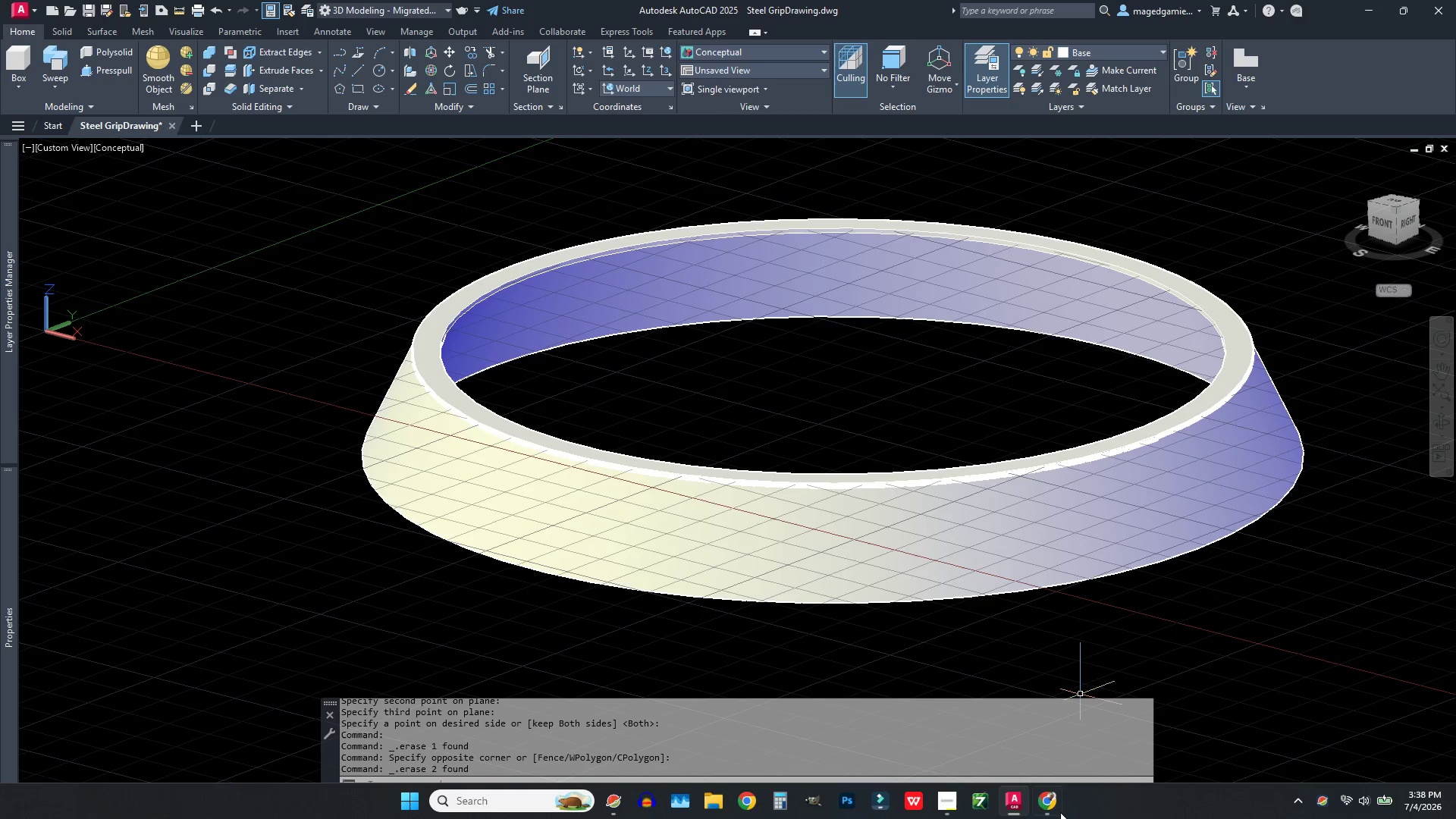 
wait(6.75)
 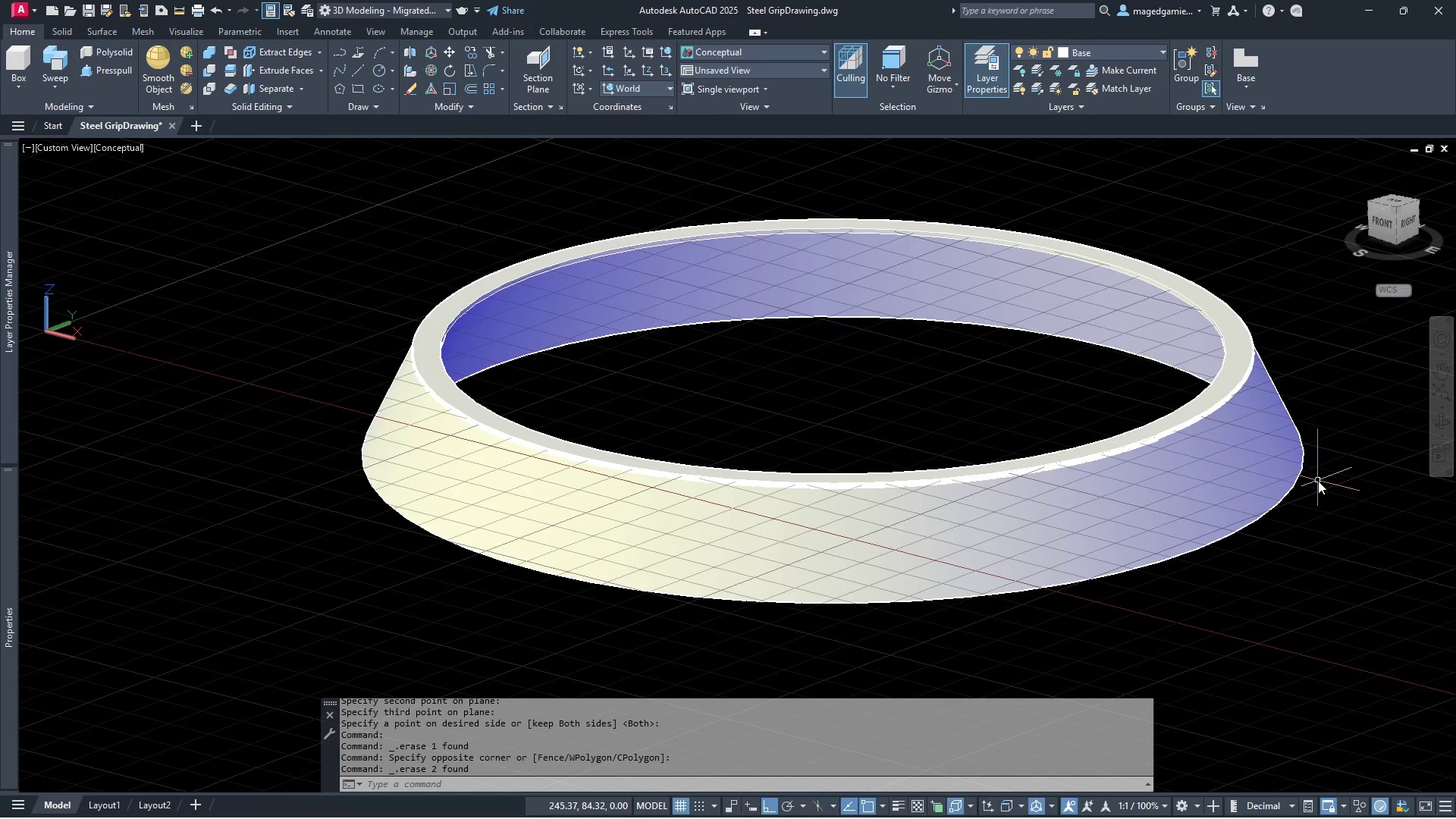 
left_click([947, 808])